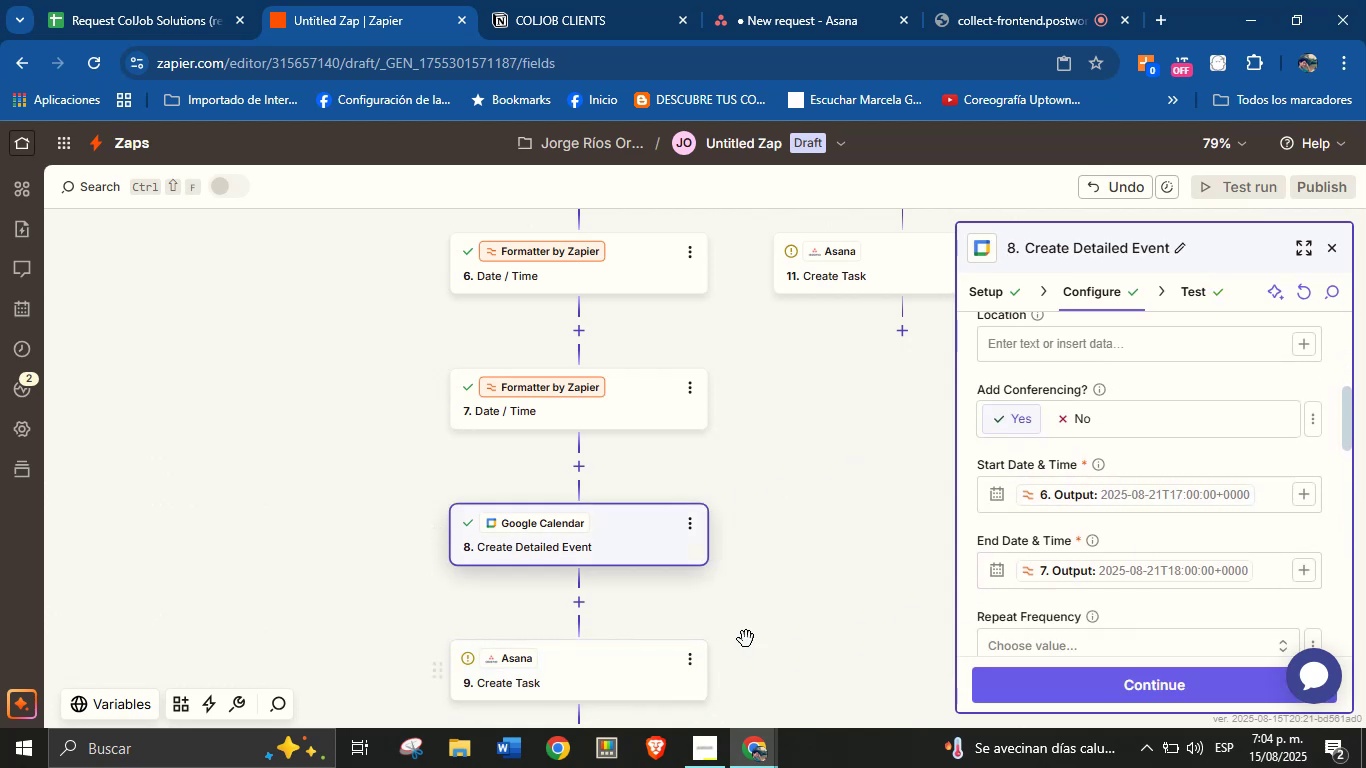 
scroll: coordinate [1164, 496], scroll_direction: up, amount: 1.0
 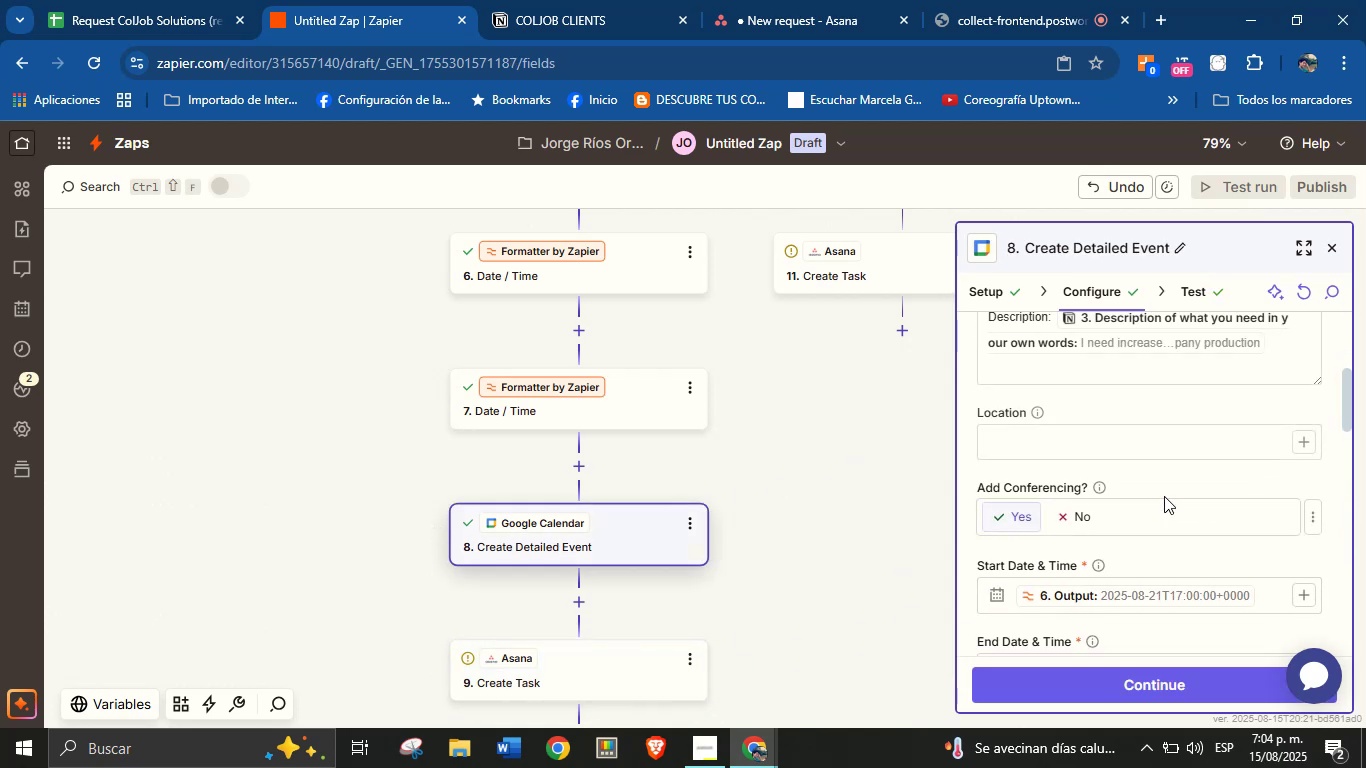 
scroll: coordinate [1165, 496], scroll_direction: down, amount: 6.0
 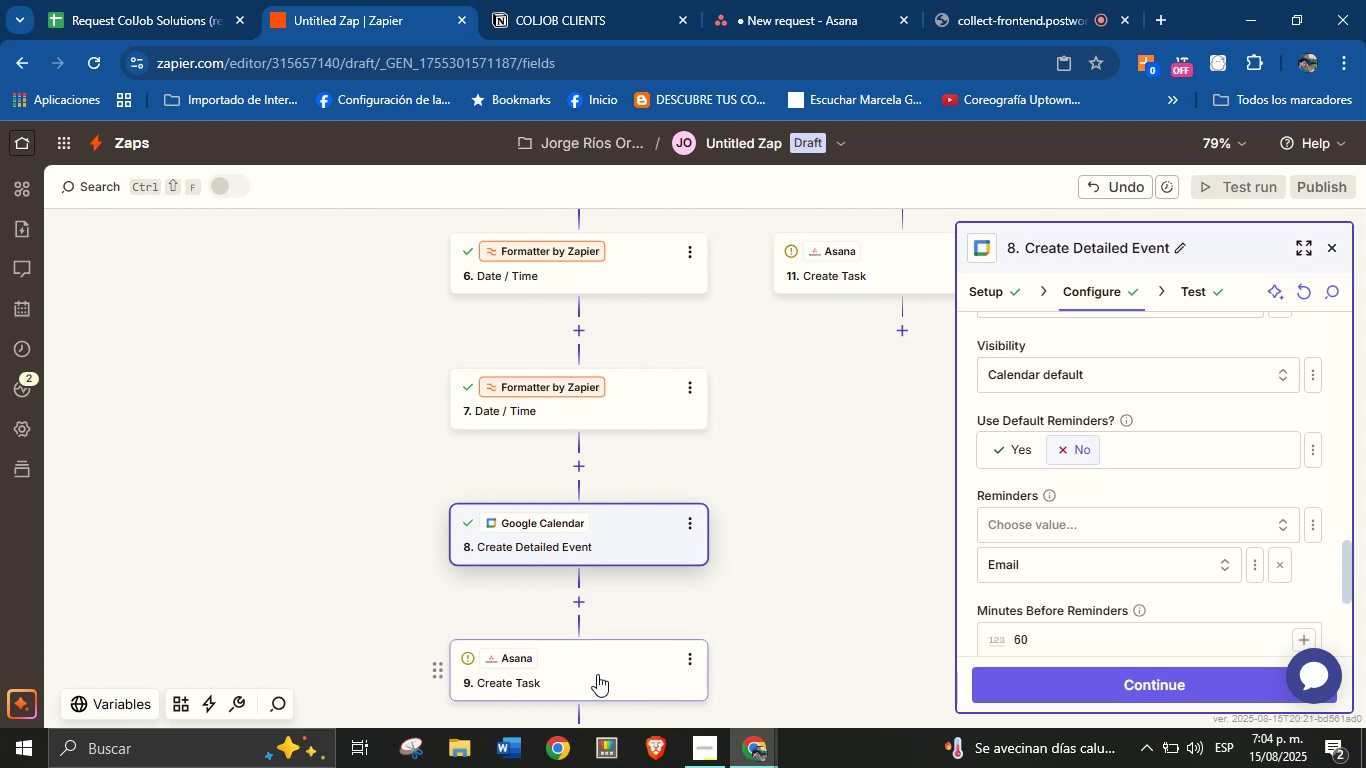 
left_click([613, 666])
 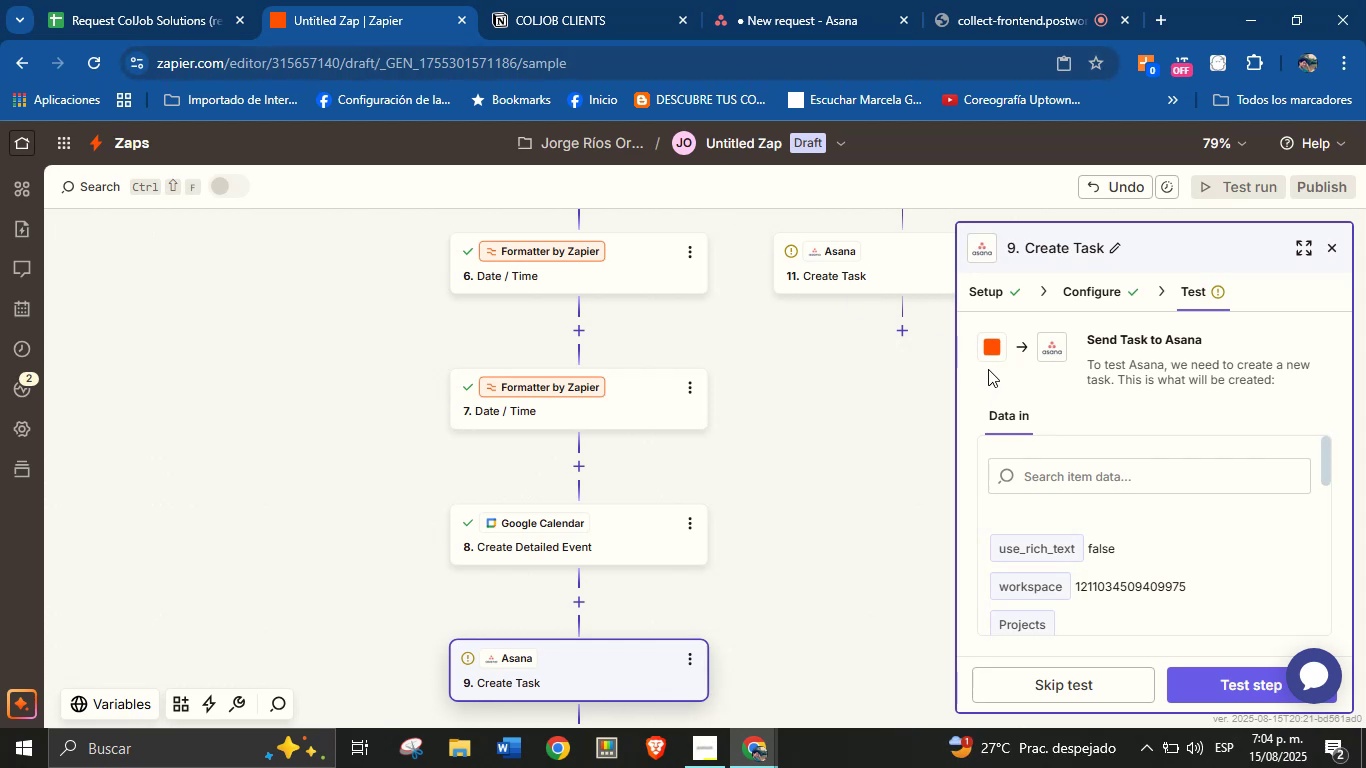 
wait(19.15)
 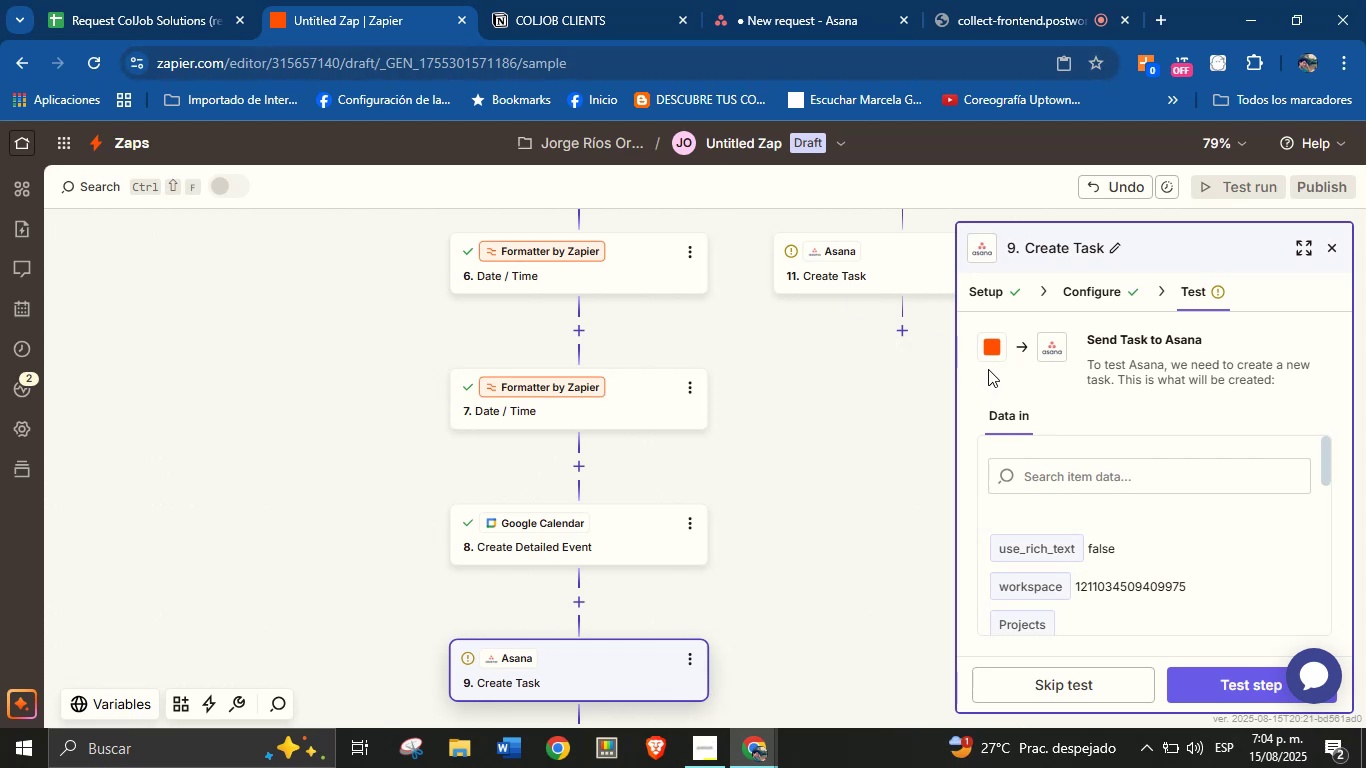 
scroll: coordinate [1179, 496], scroll_direction: down, amount: 5.0
 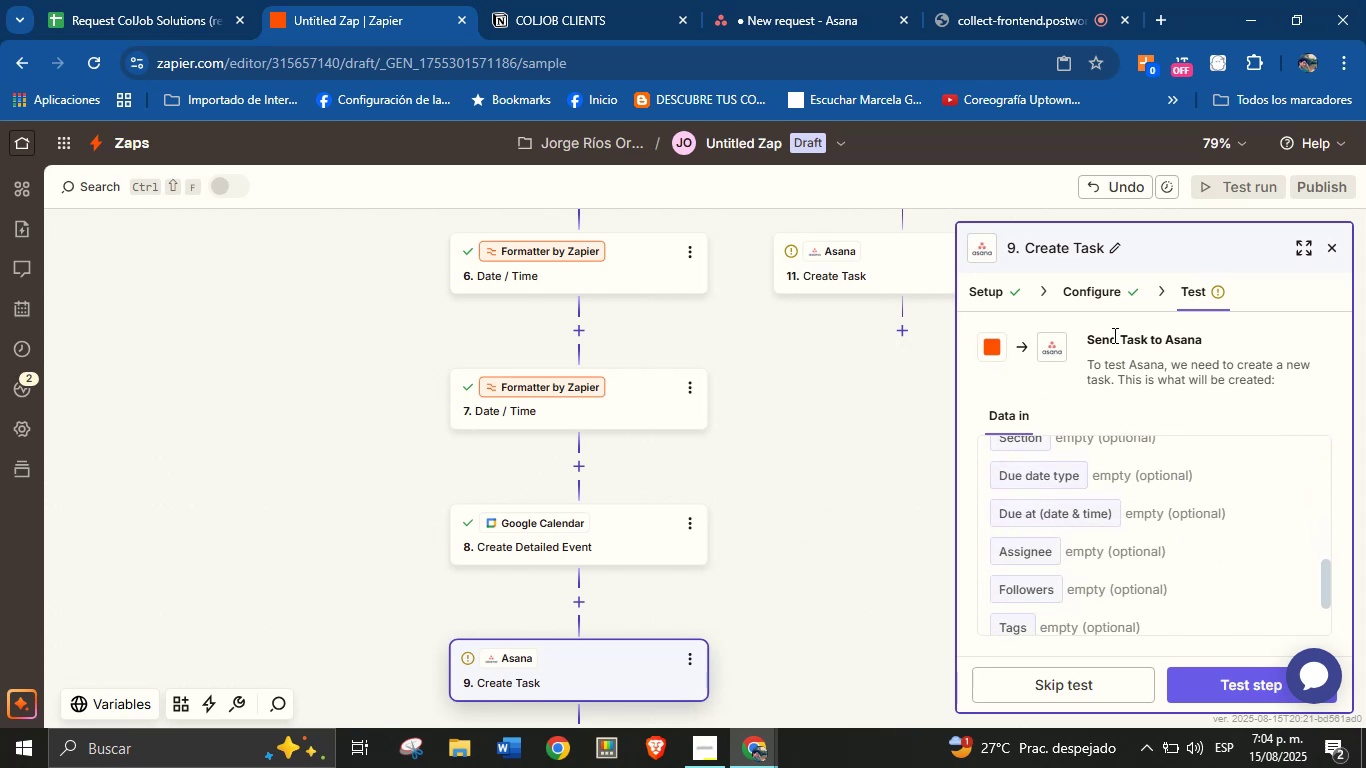 
left_click([1069, 288])
 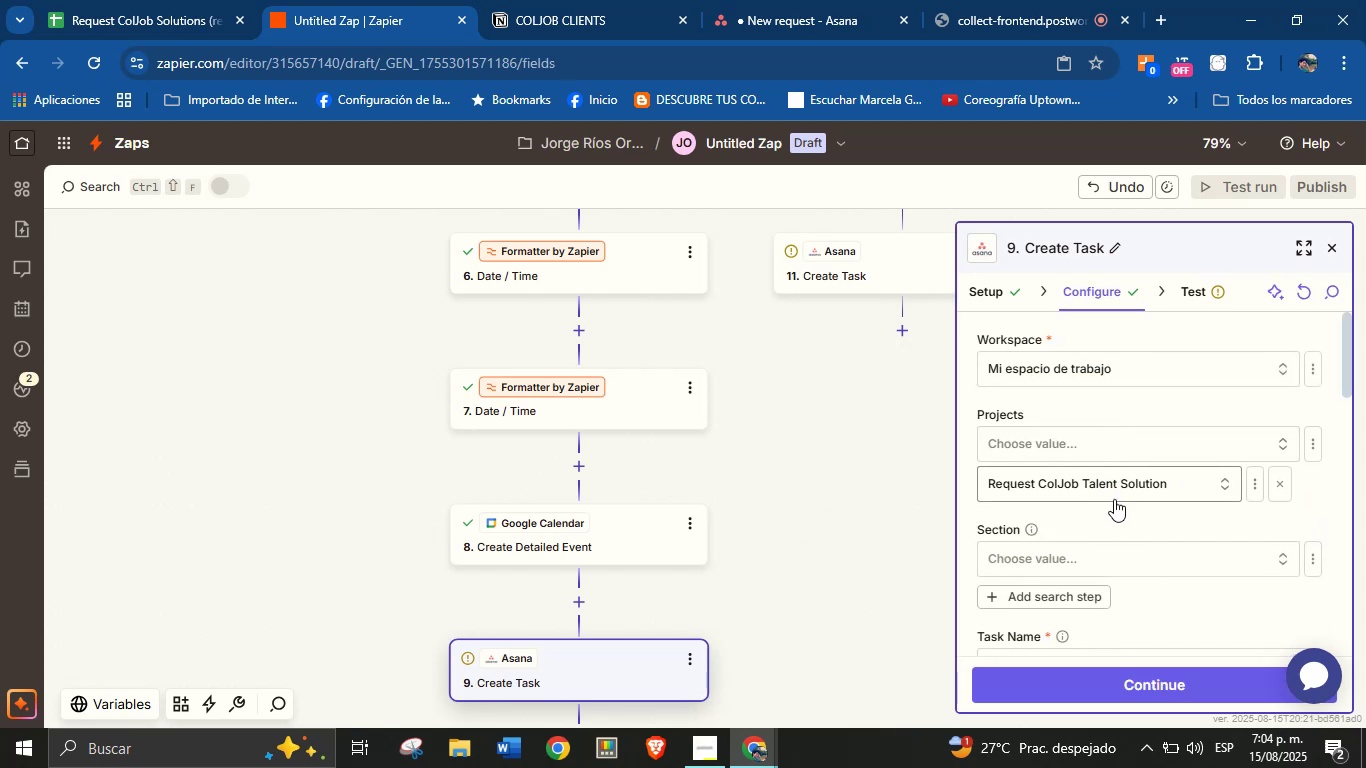 
scroll: coordinate [1143, 516], scroll_direction: down, amount: 4.0
 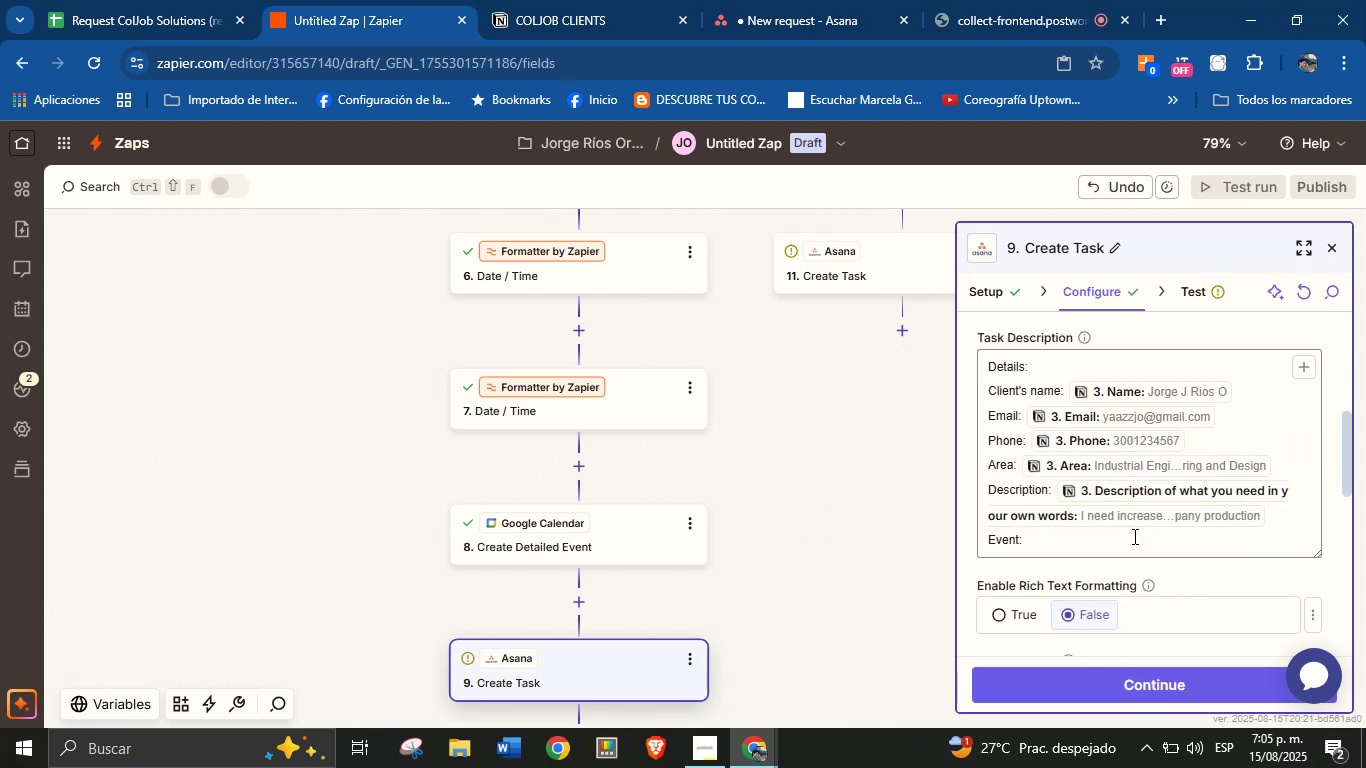 
left_click([1133, 536])
 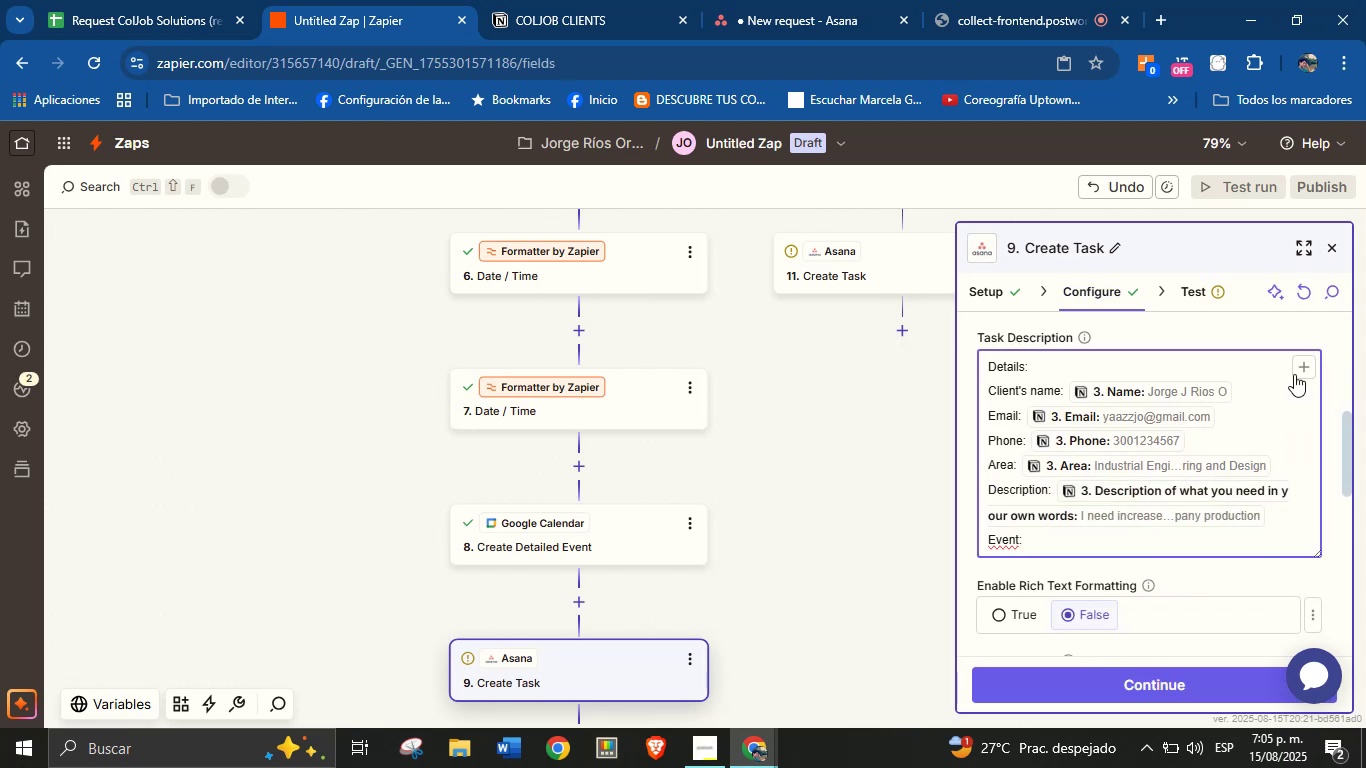 
left_click([1301, 371])
 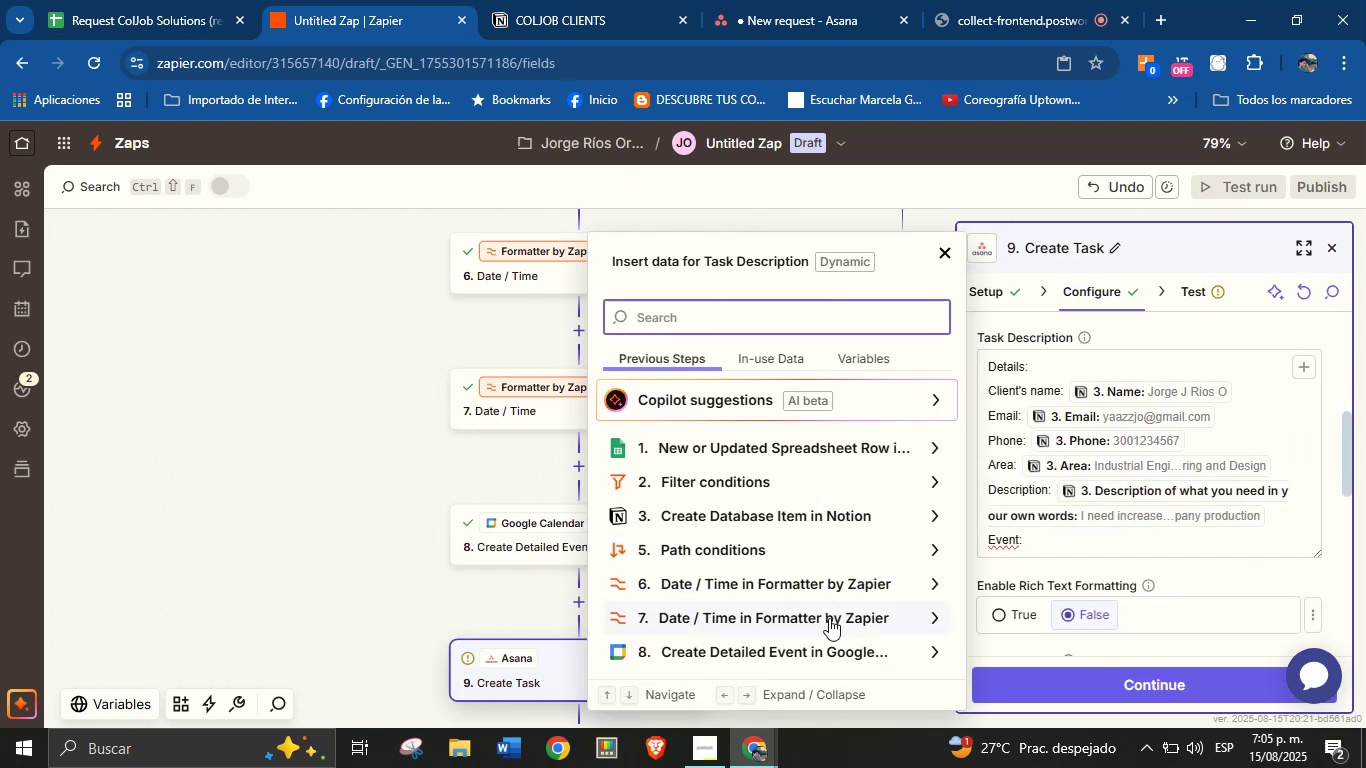 
scroll: coordinate [874, 612], scroll_direction: down, amount: 1.0
 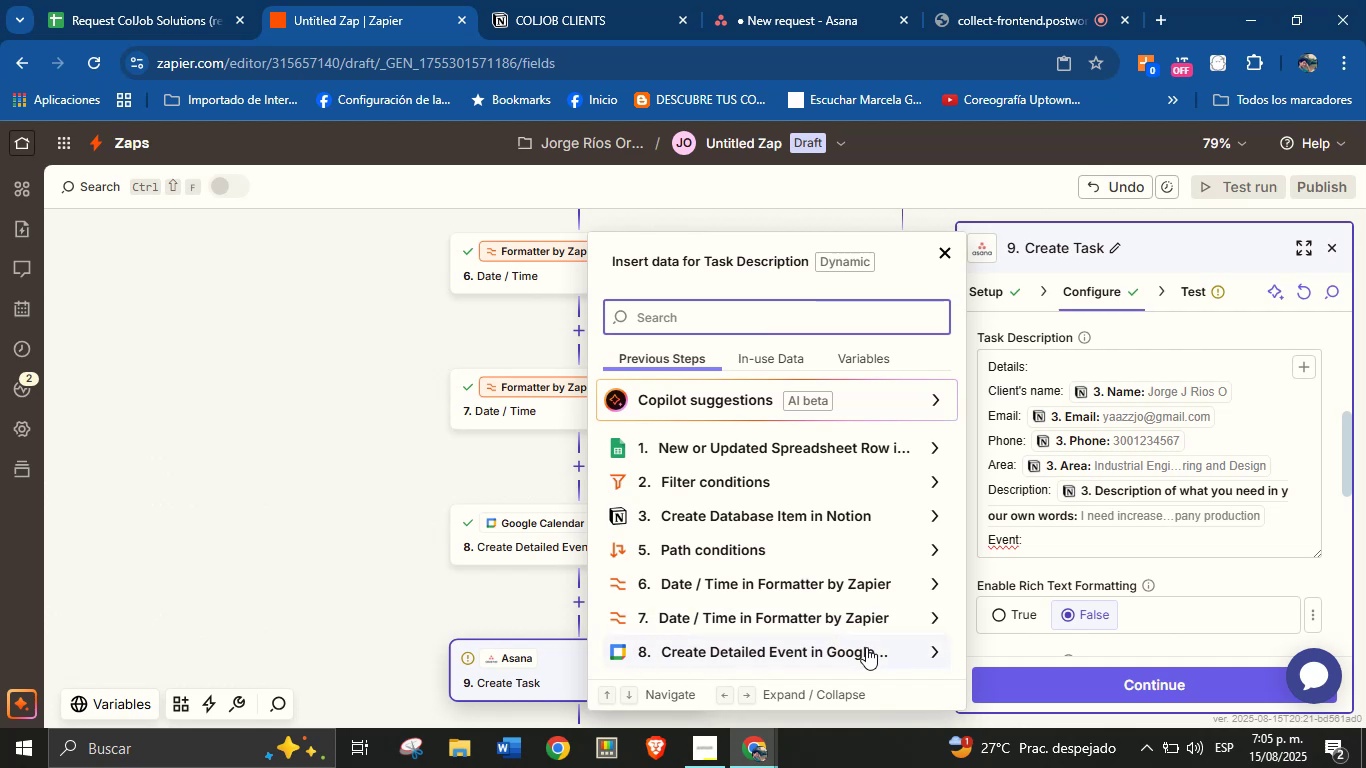 
left_click([866, 647])
 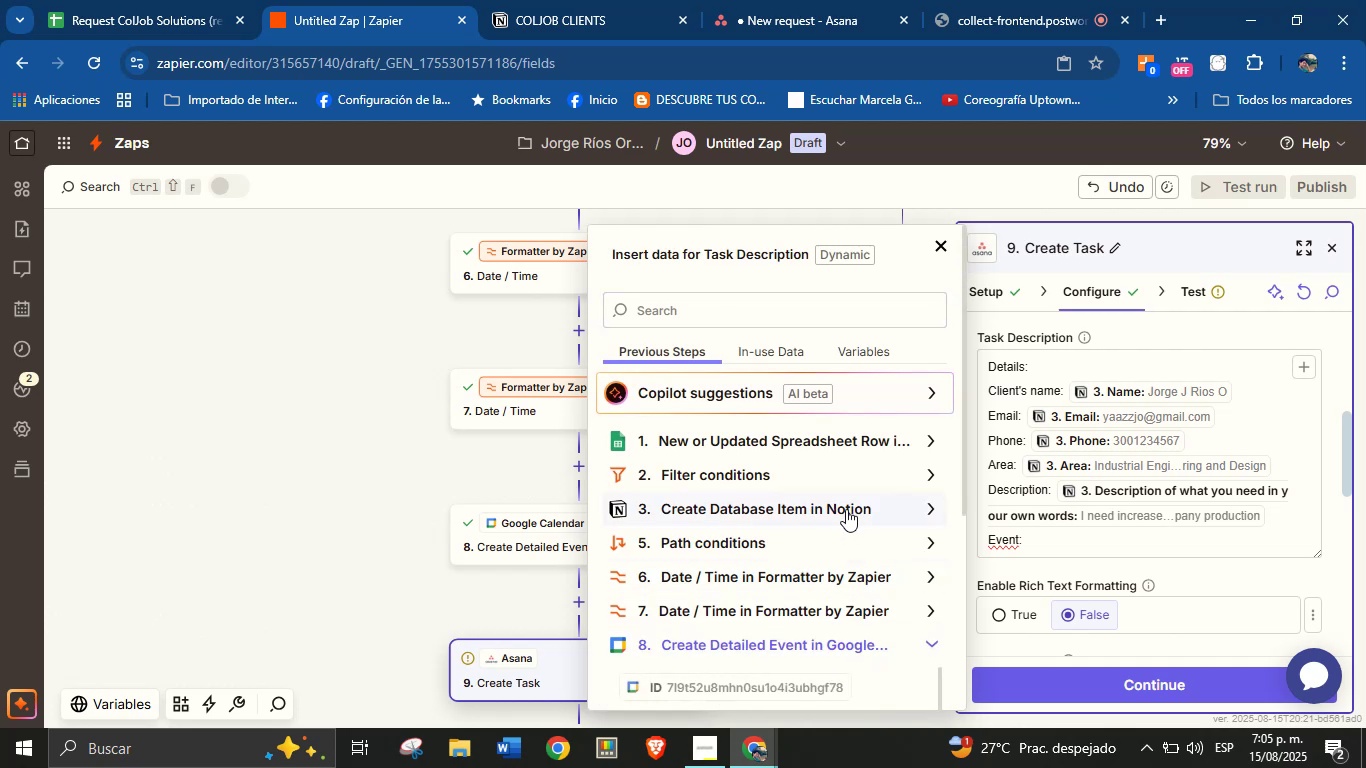 
scroll: coordinate [844, 506], scroll_direction: none, amount: 0.0
 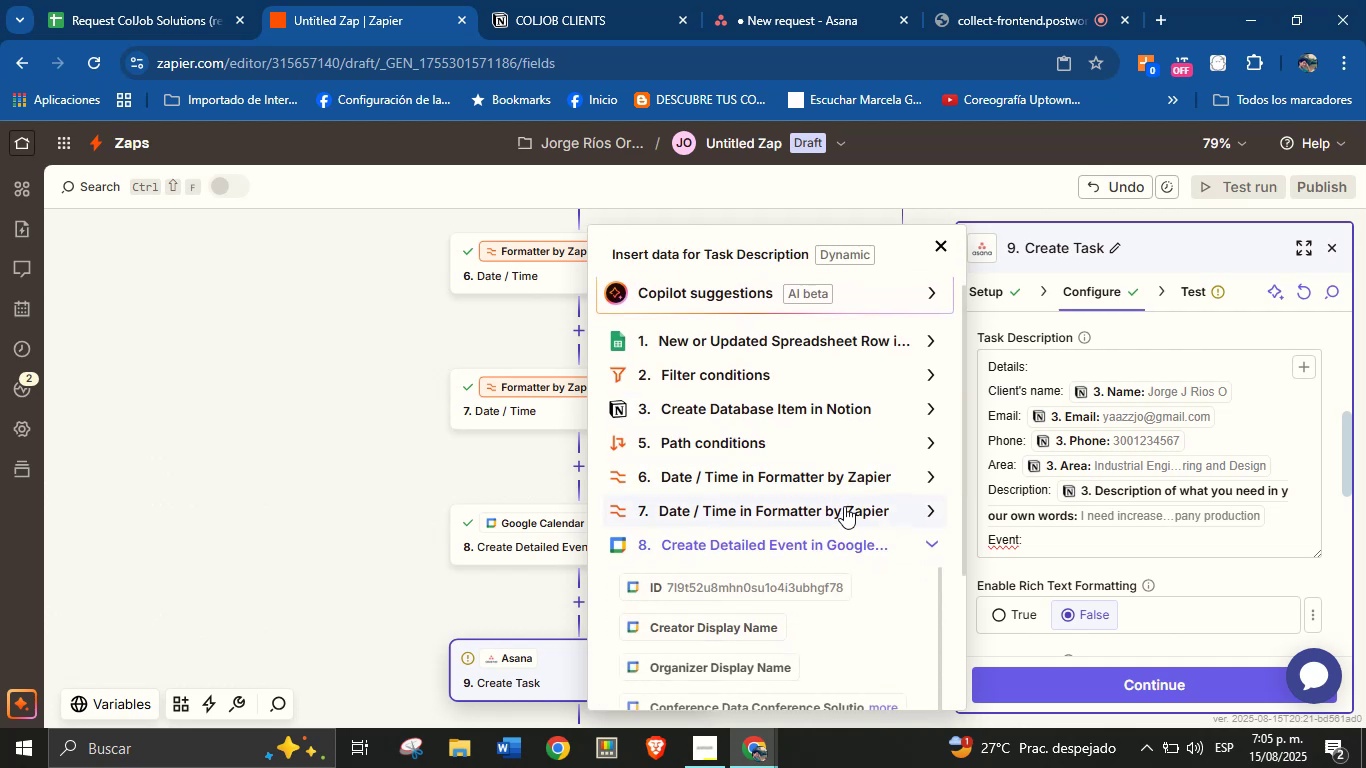 
scroll: coordinate [835, 504], scroll_direction: down, amount: 1.0
 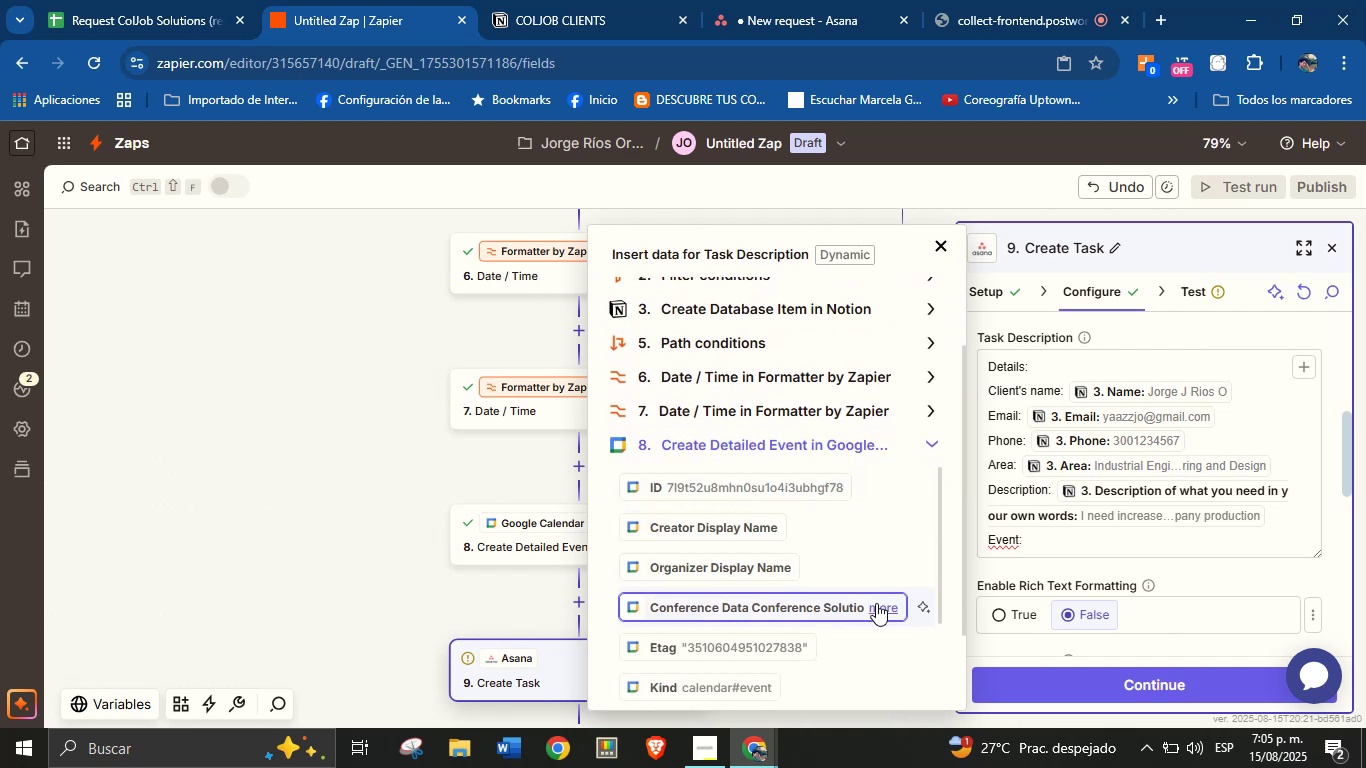 
left_click([880, 612])
 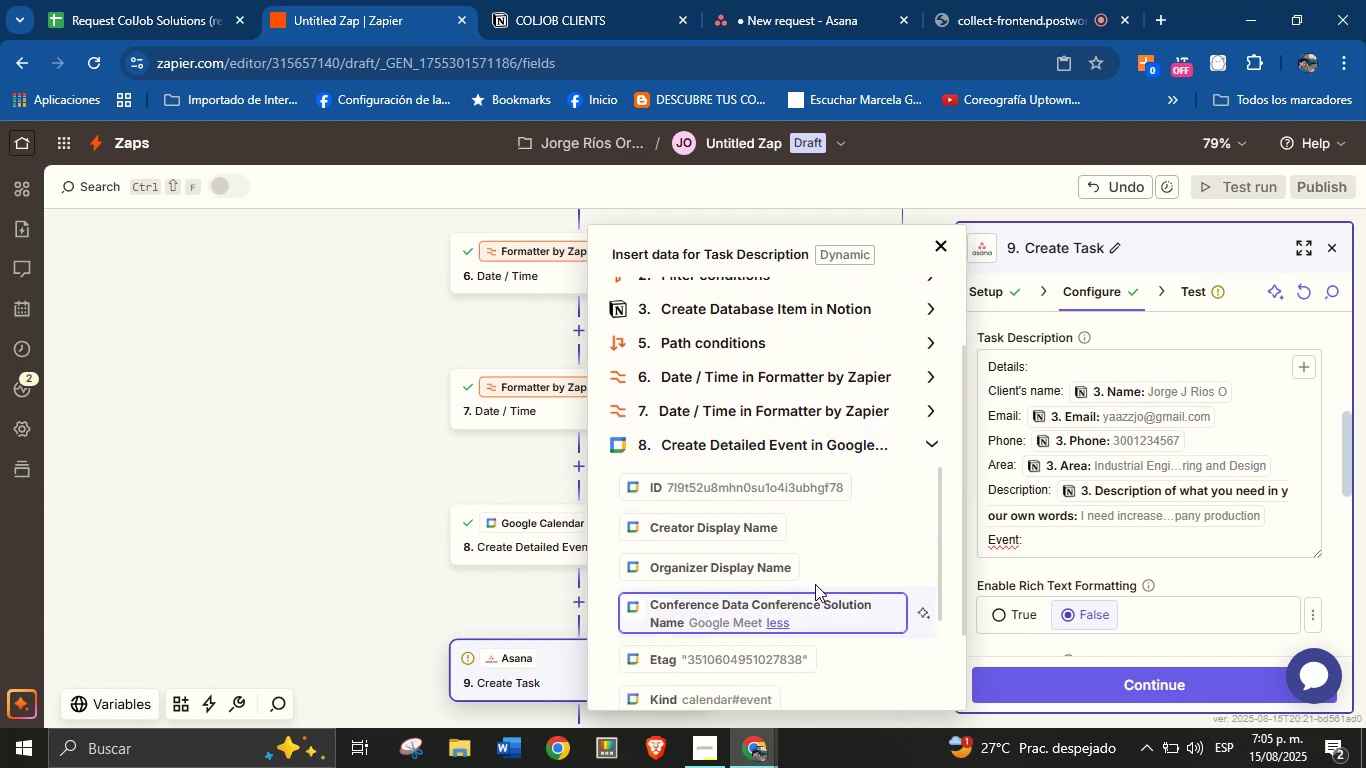 
scroll: coordinate [835, 543], scroll_direction: down, amount: 5.0
 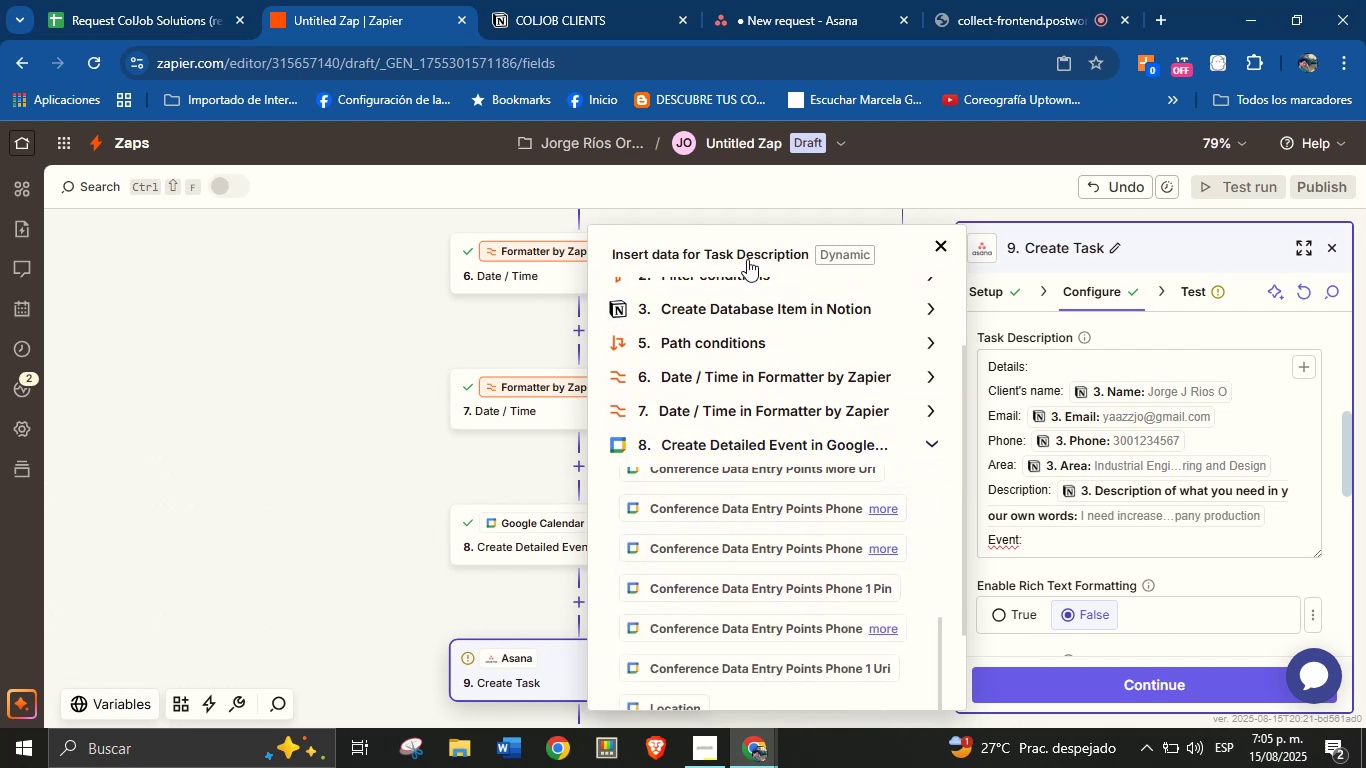 
scroll: coordinate [783, 351], scroll_direction: up, amount: 7.0
 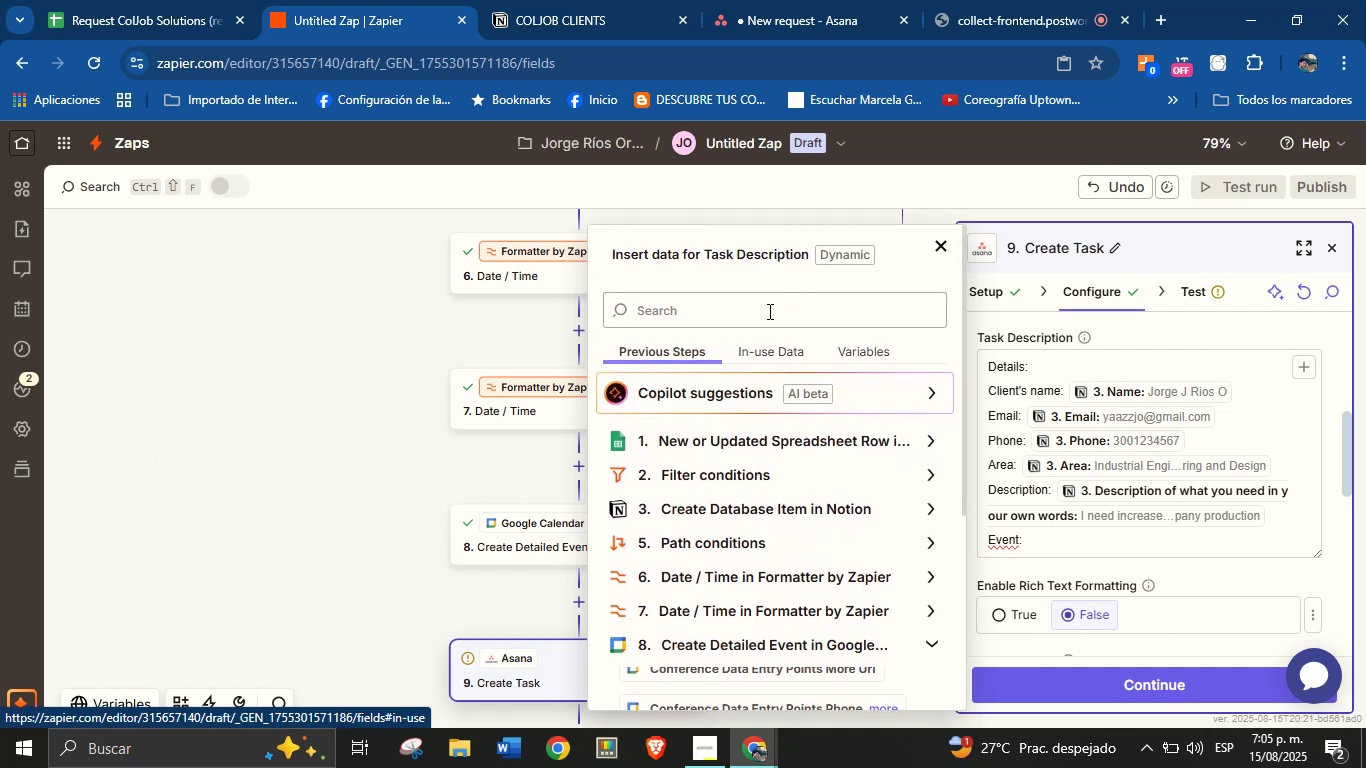 
left_click([768, 311])
 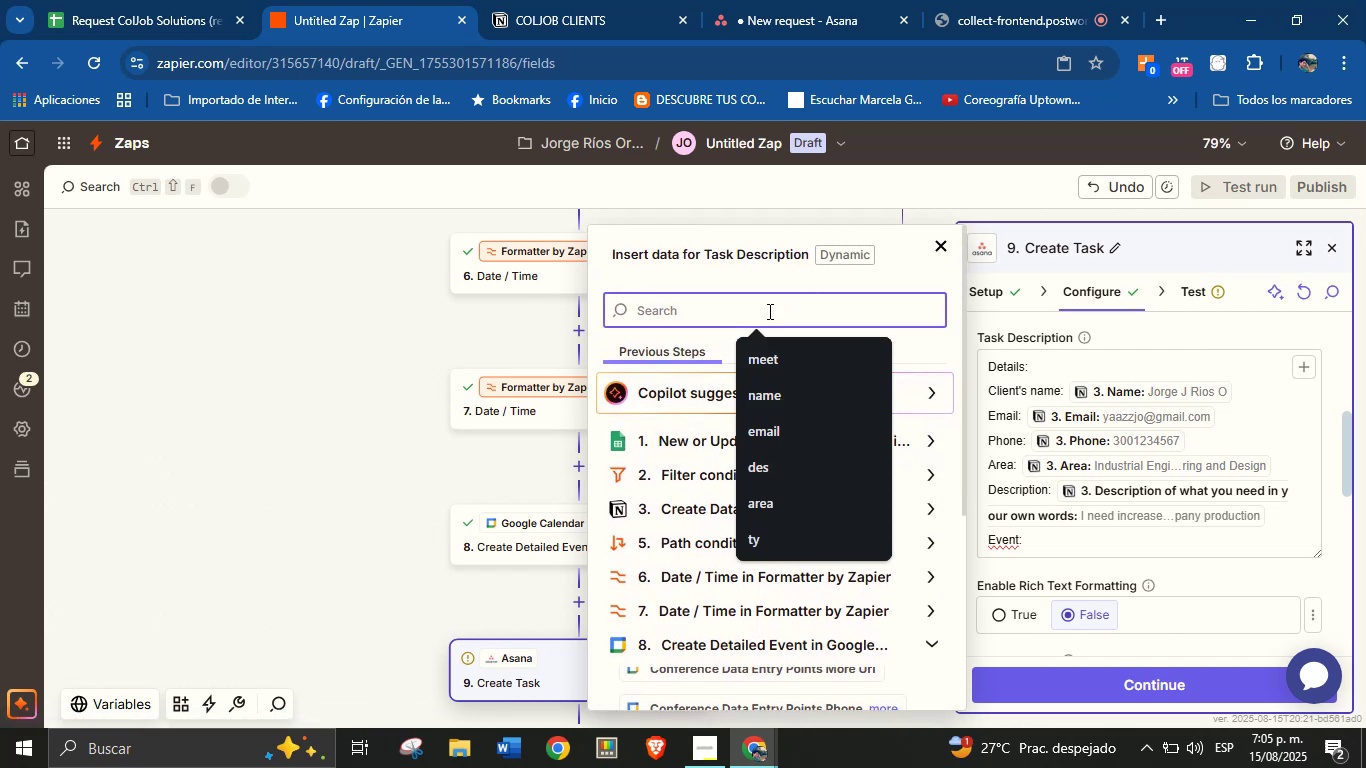 
type(even)
 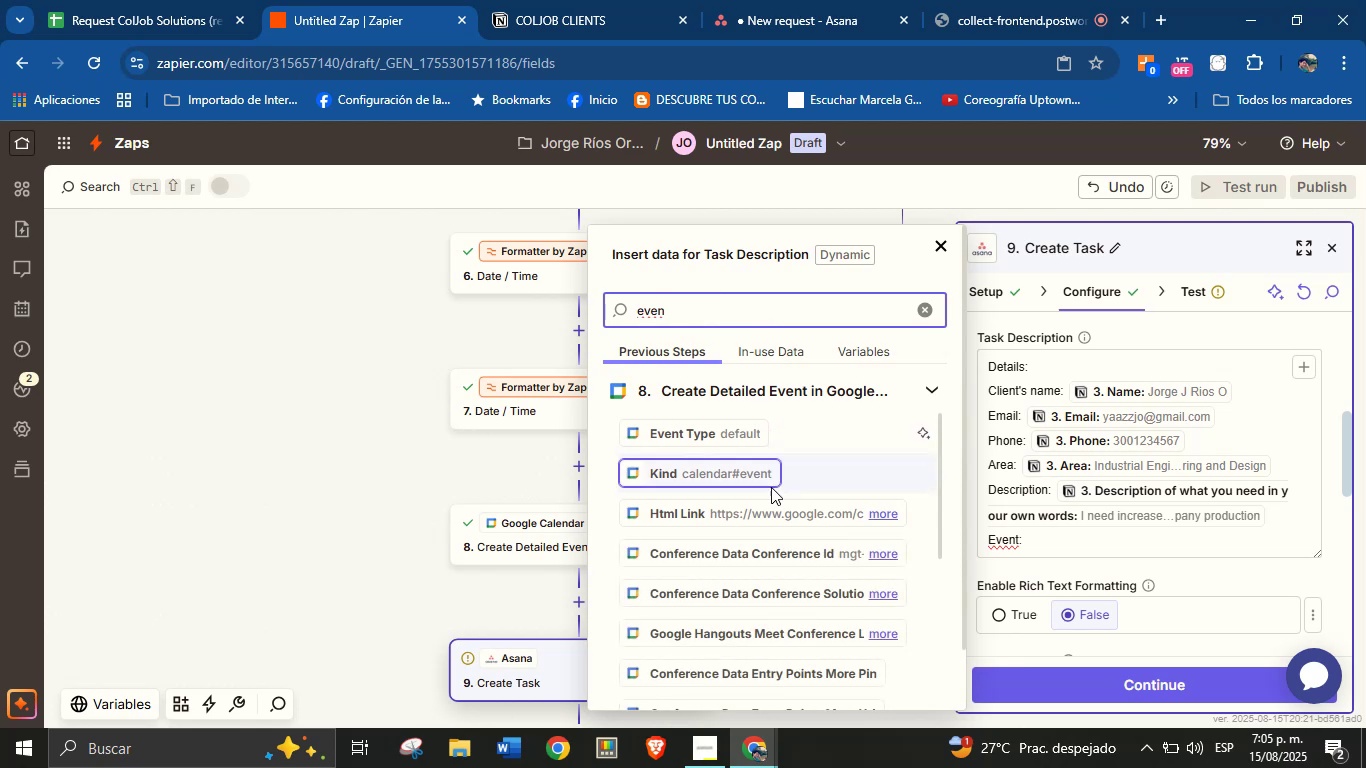 
left_click([773, 512])
 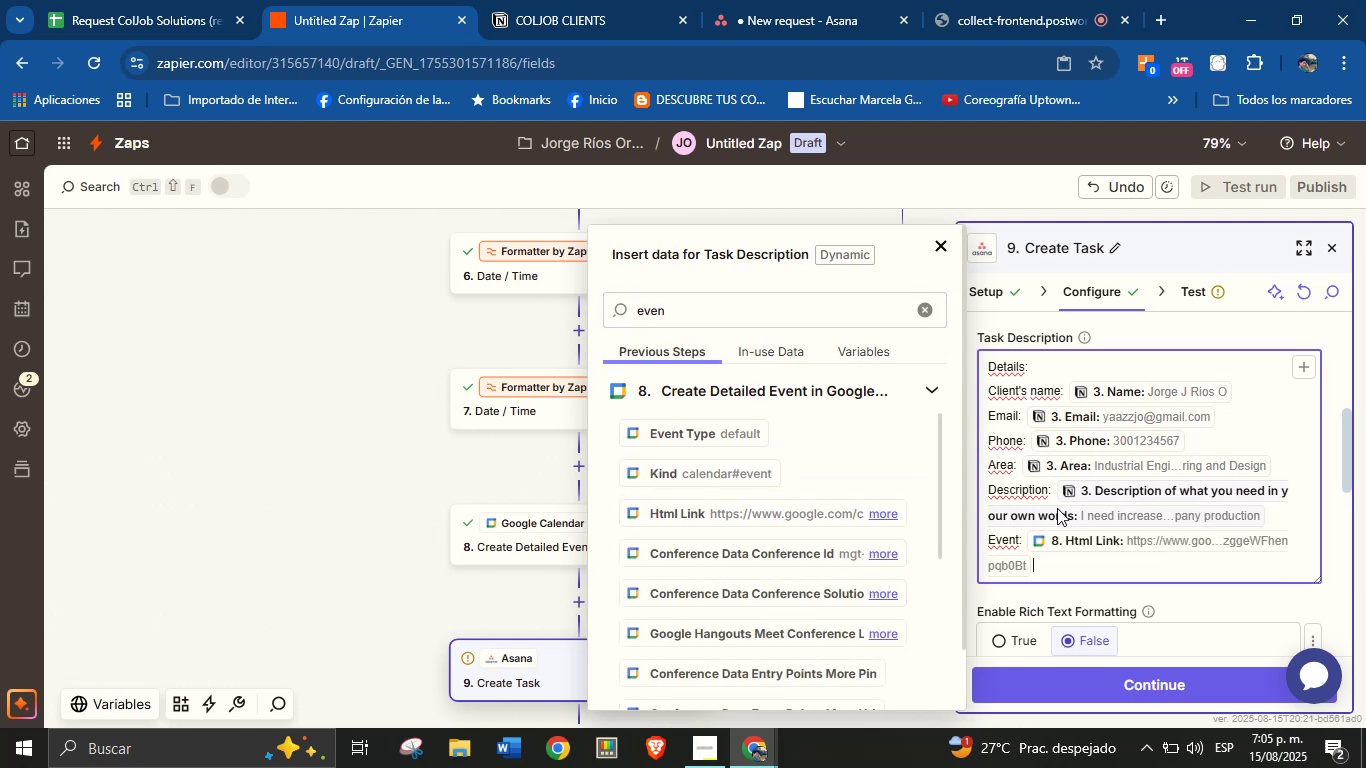 
key(Enter)
 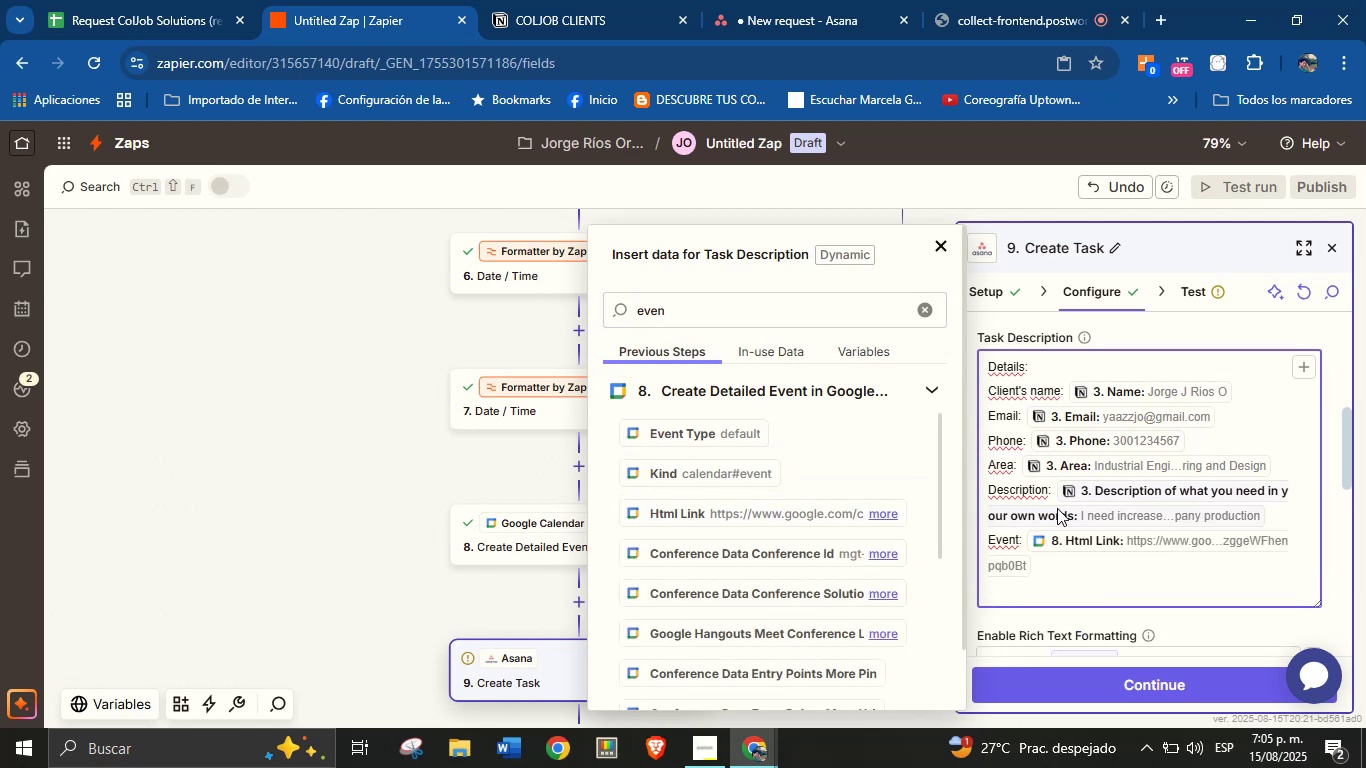 
type(Meeting date ^ time> )
 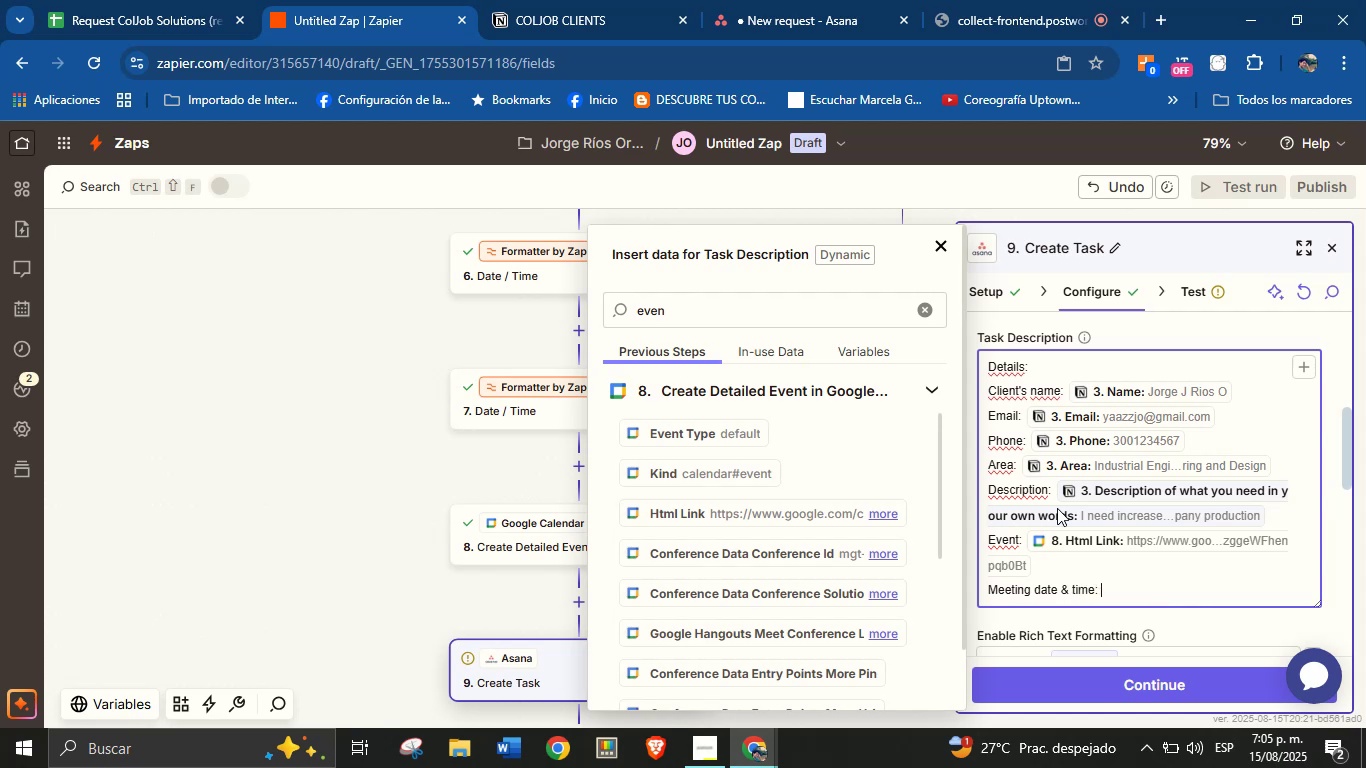 
double_click([800, 303])
 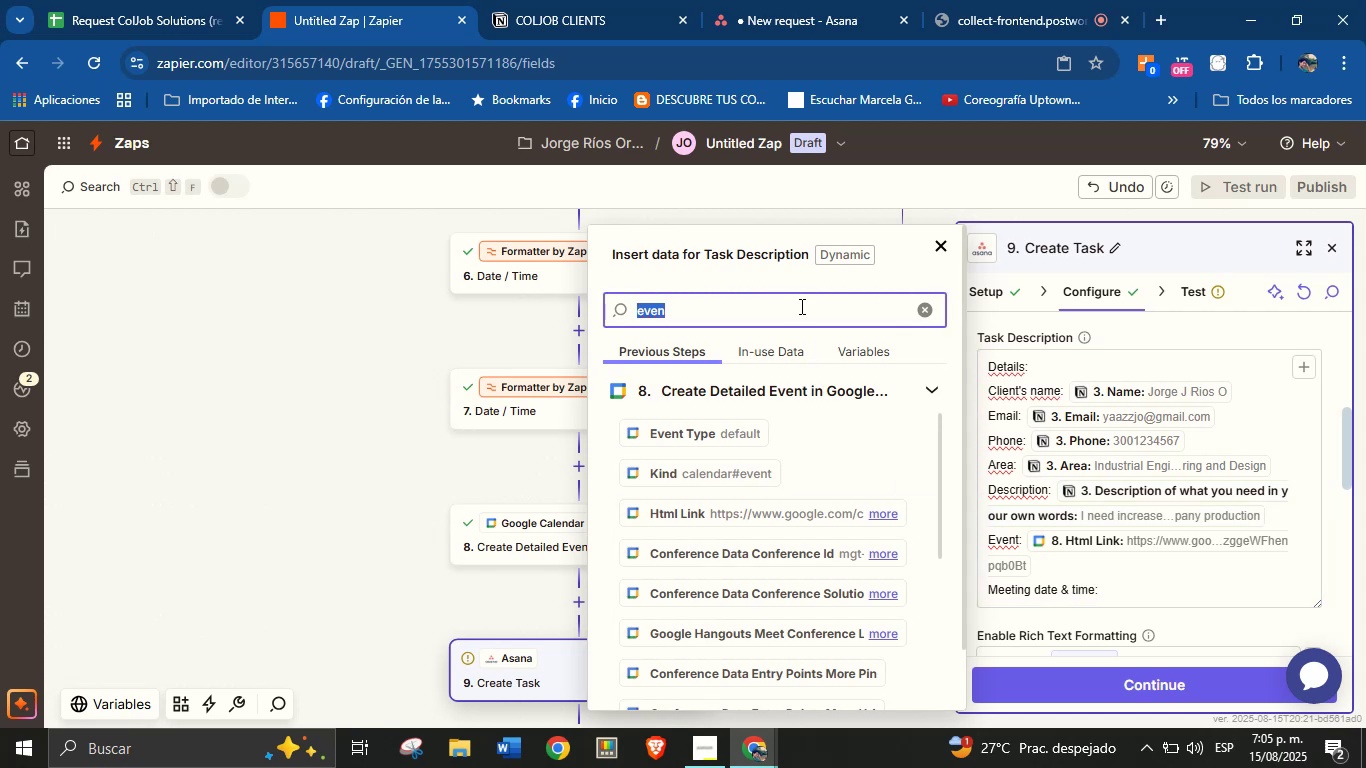 
type(meet)
 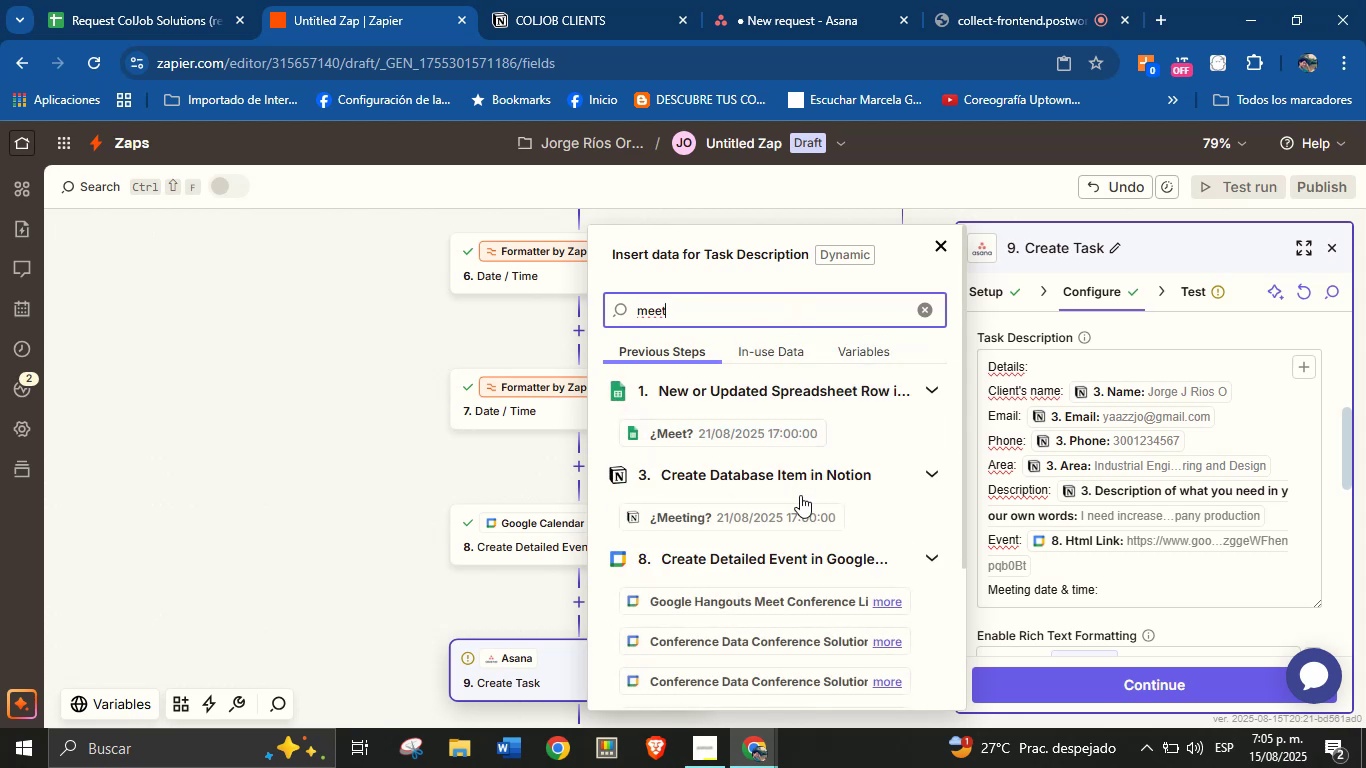 
left_click([797, 515])
 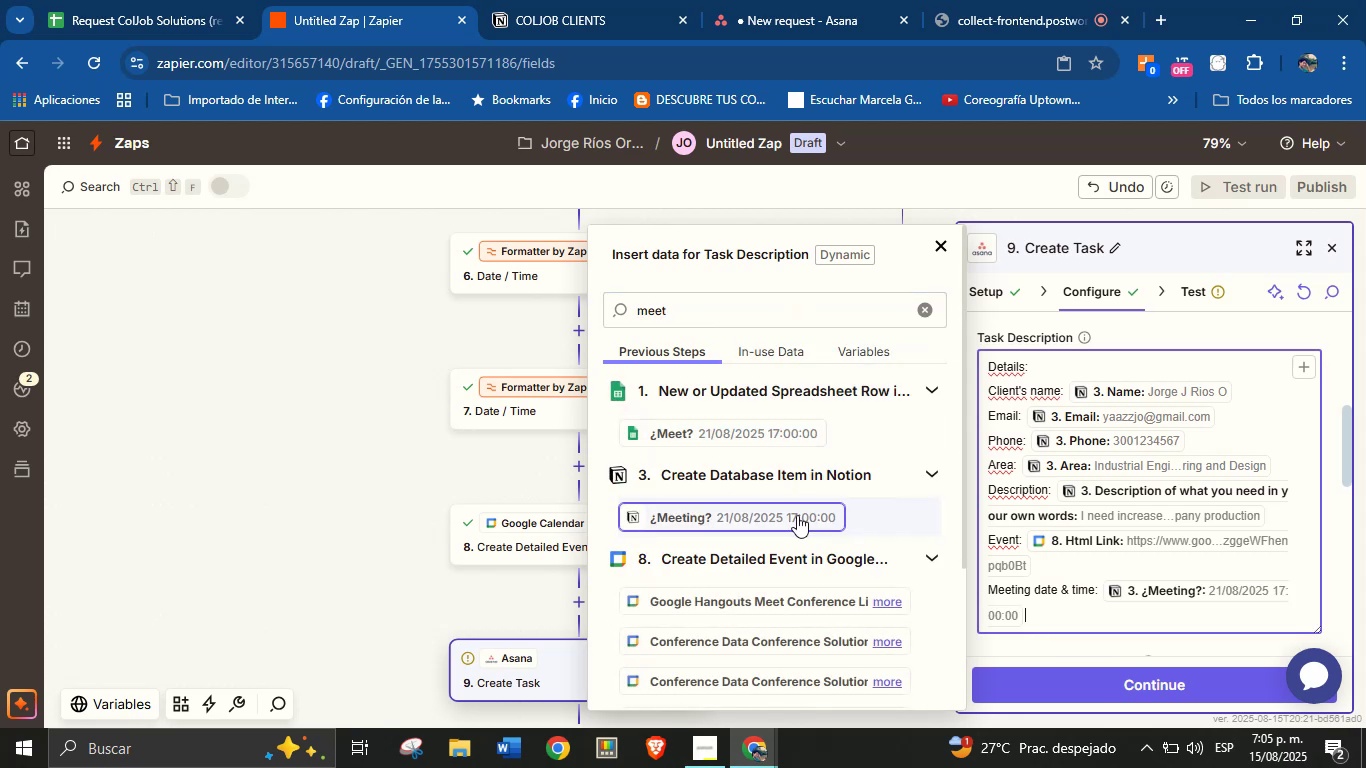 
key(Enter)
 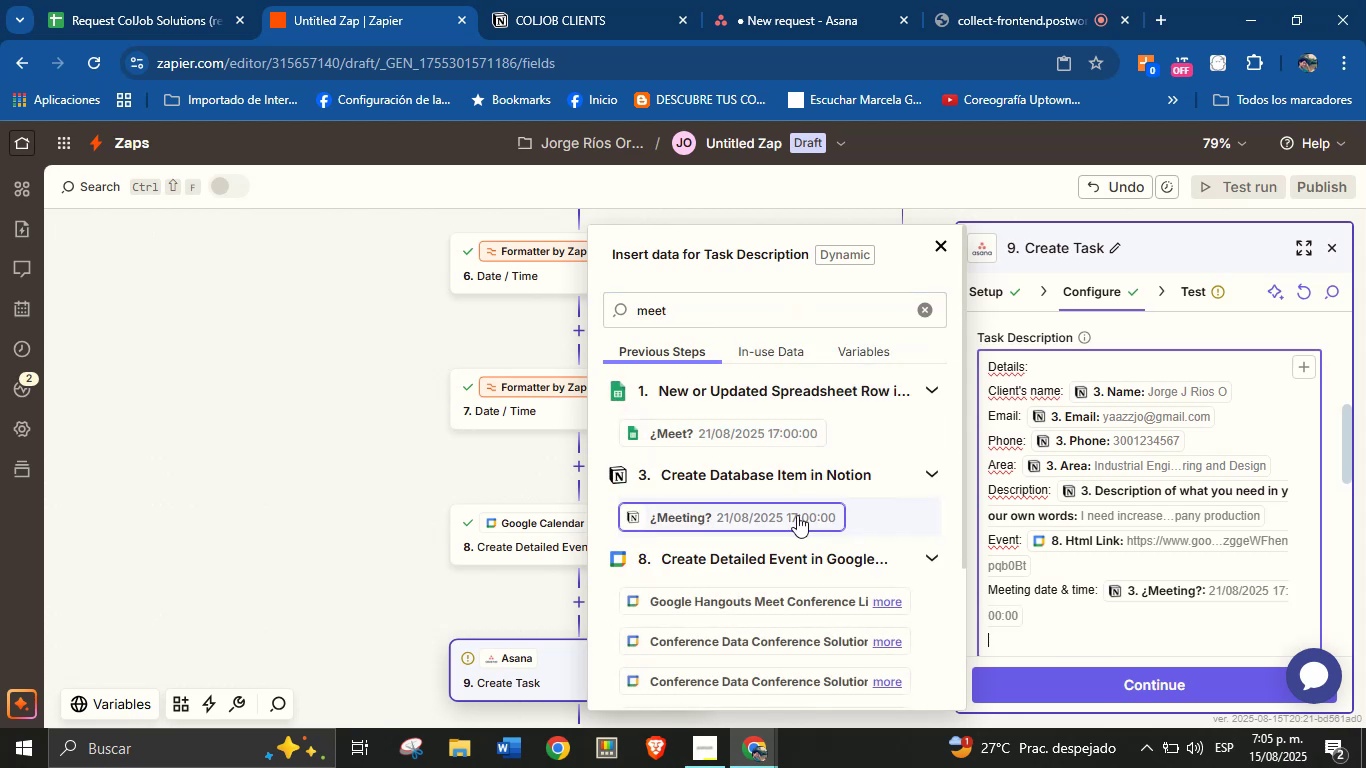 
type(Meeting link> )
 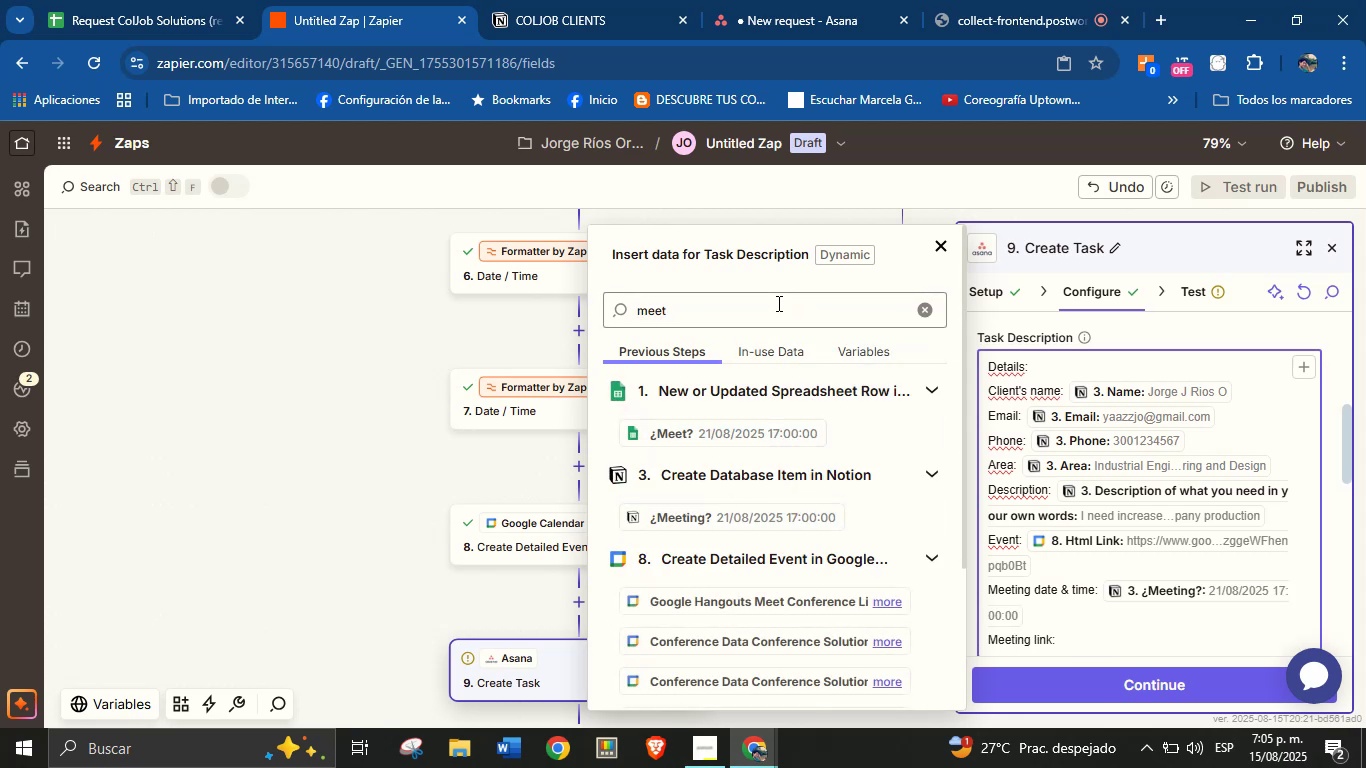 
double_click([777, 303])
 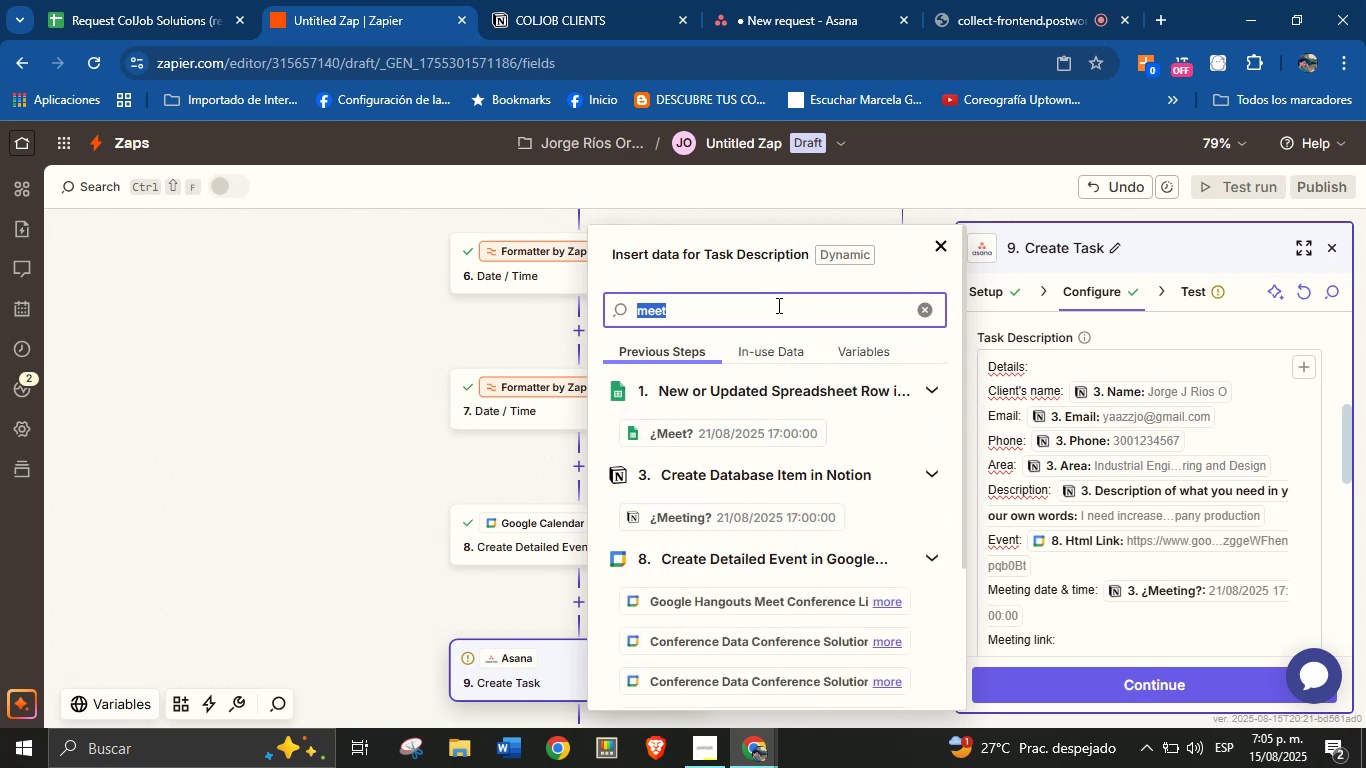 
type(meet)
 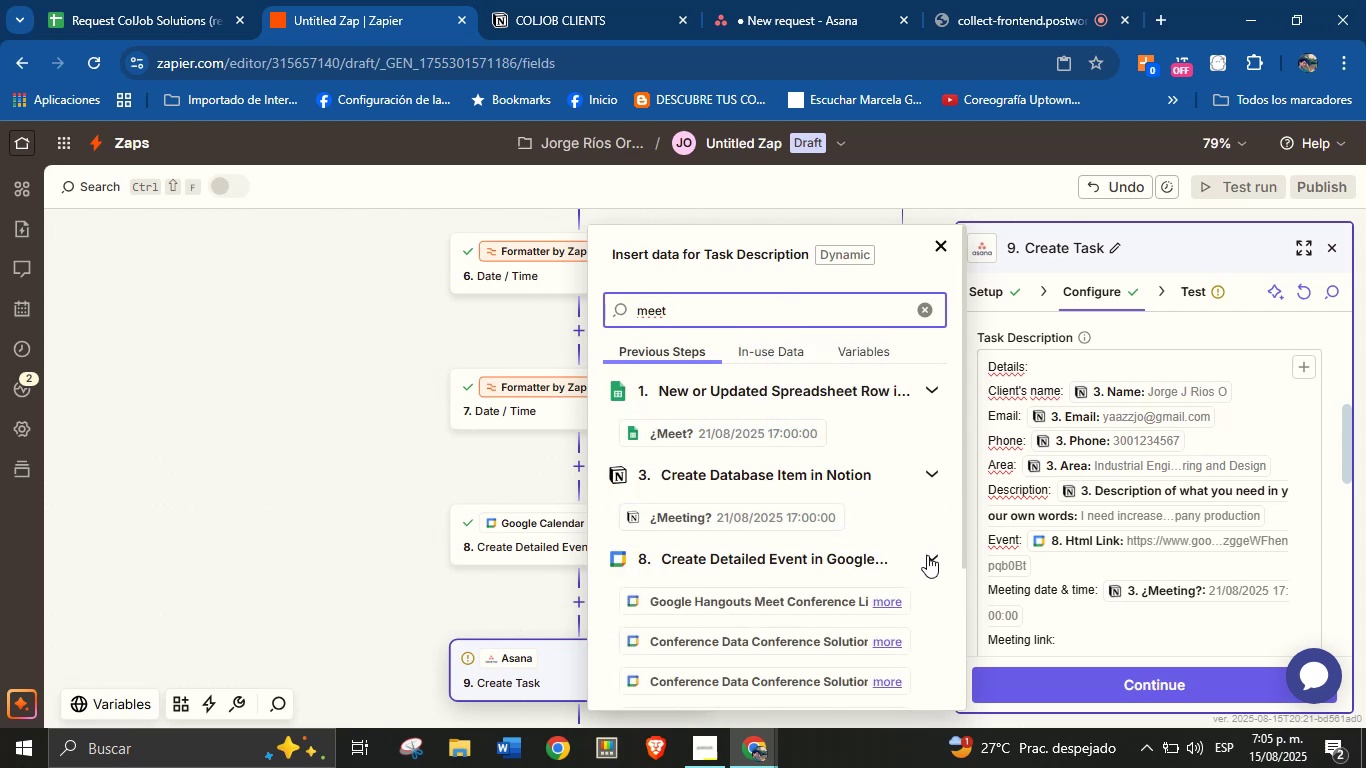 
scroll: coordinate [912, 539], scroll_direction: down, amount: 1.0
 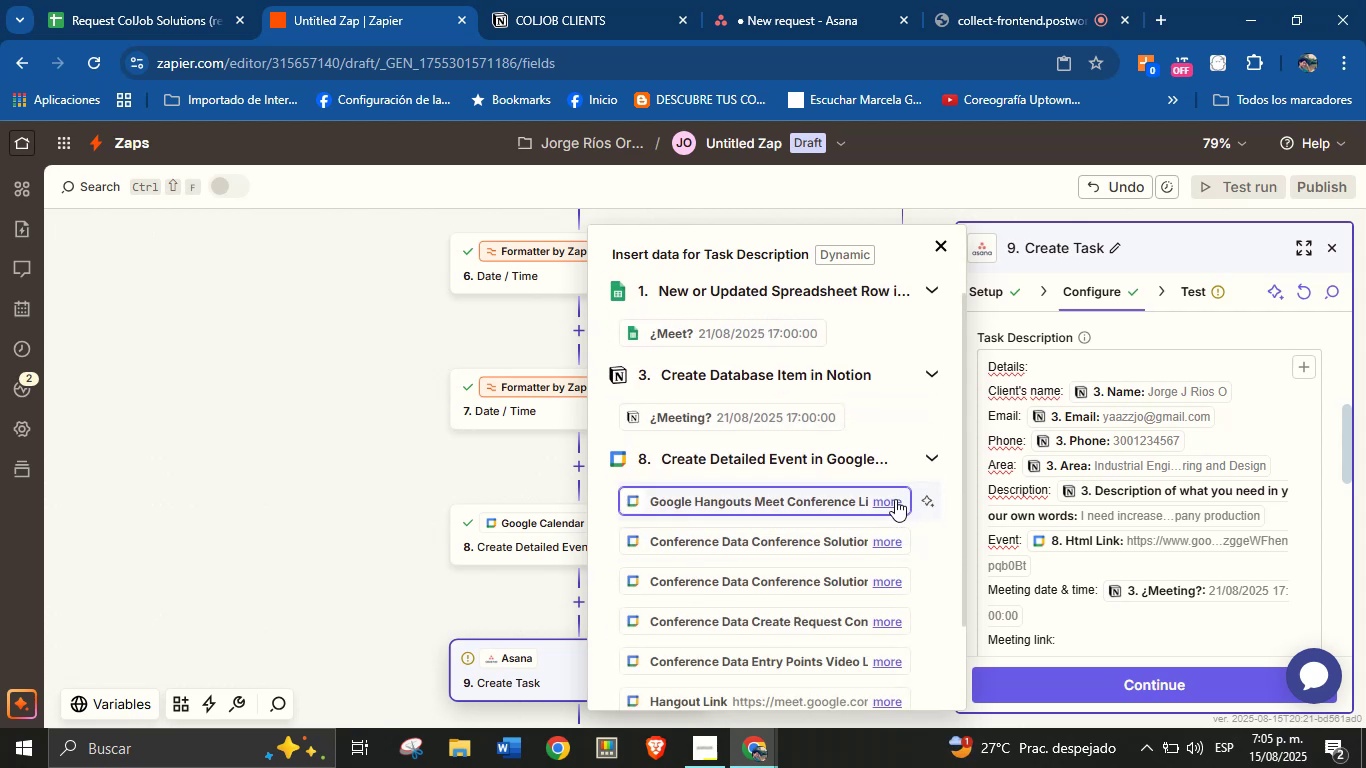 
left_click([893, 499])
 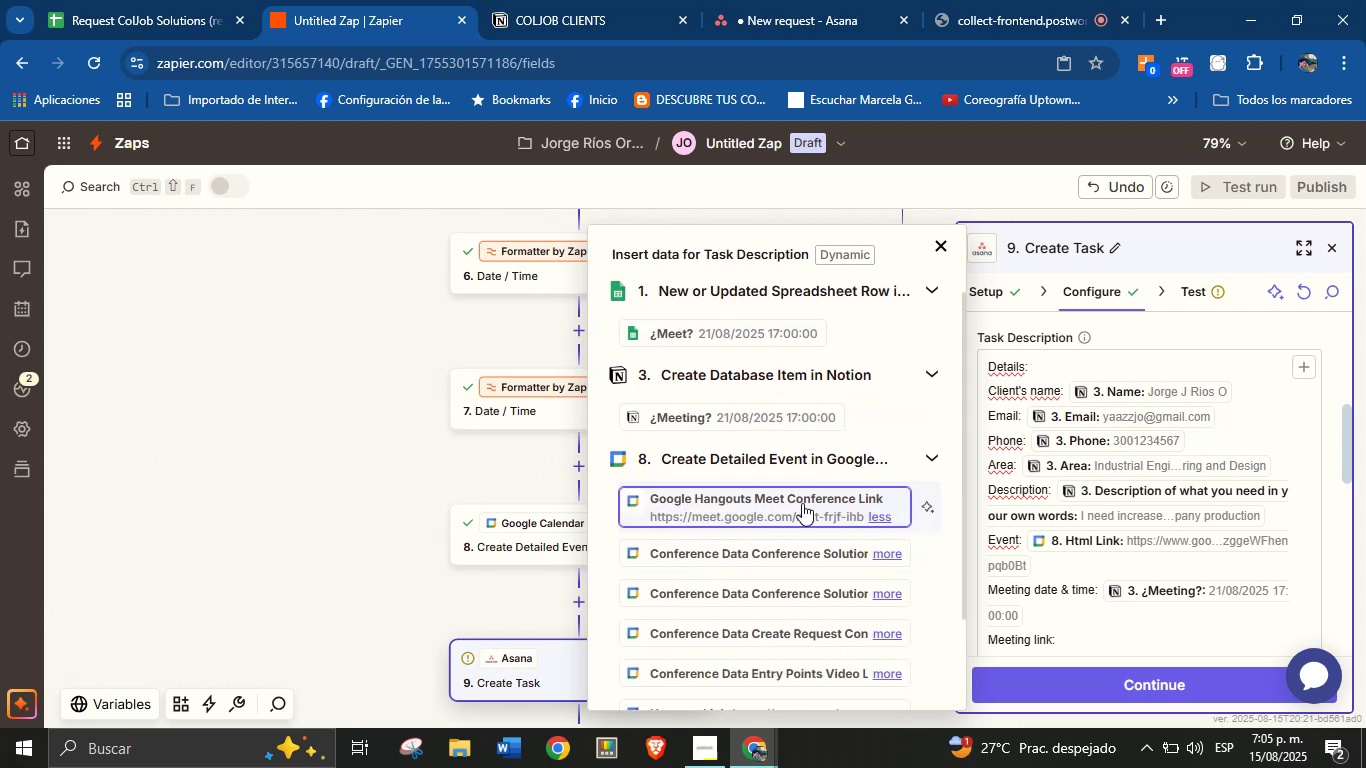 
left_click([799, 503])
 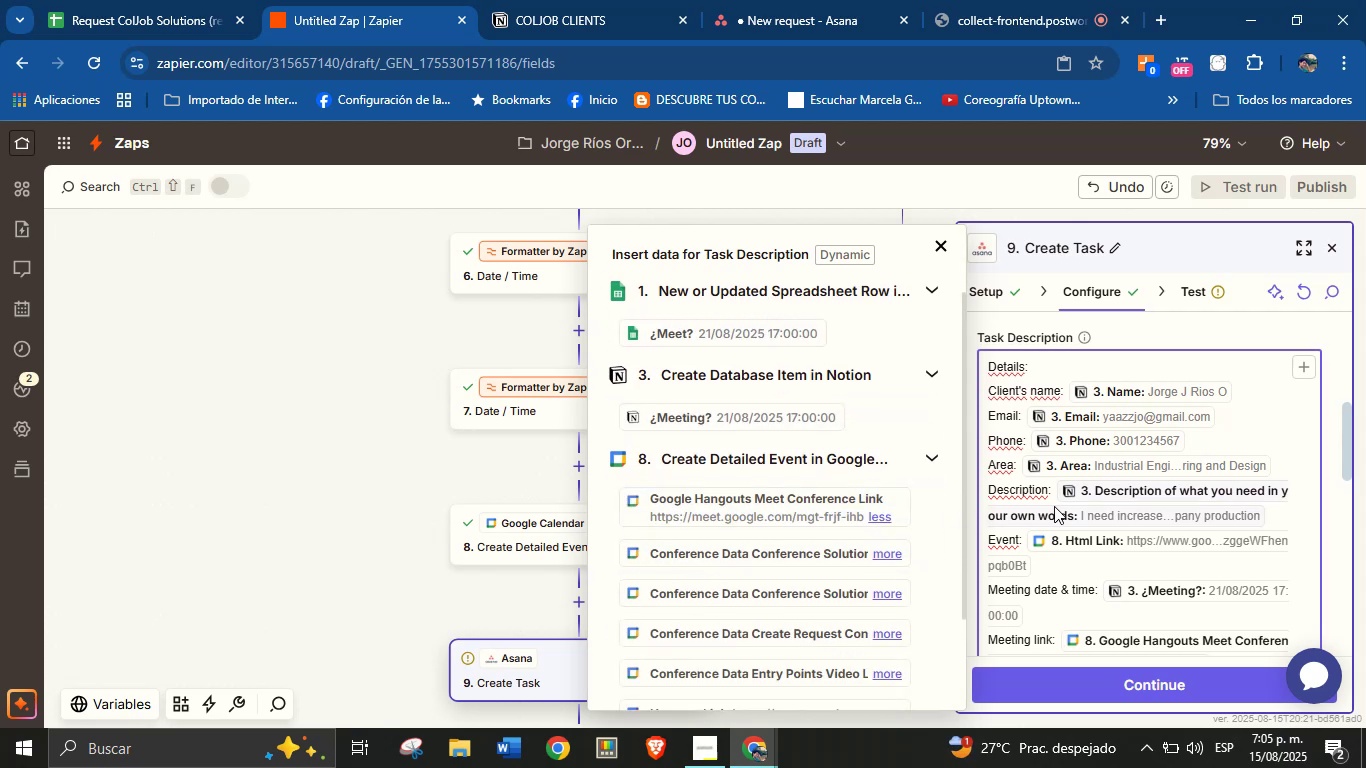 
scroll: coordinate [1086, 498], scroll_direction: down, amount: 3.0
 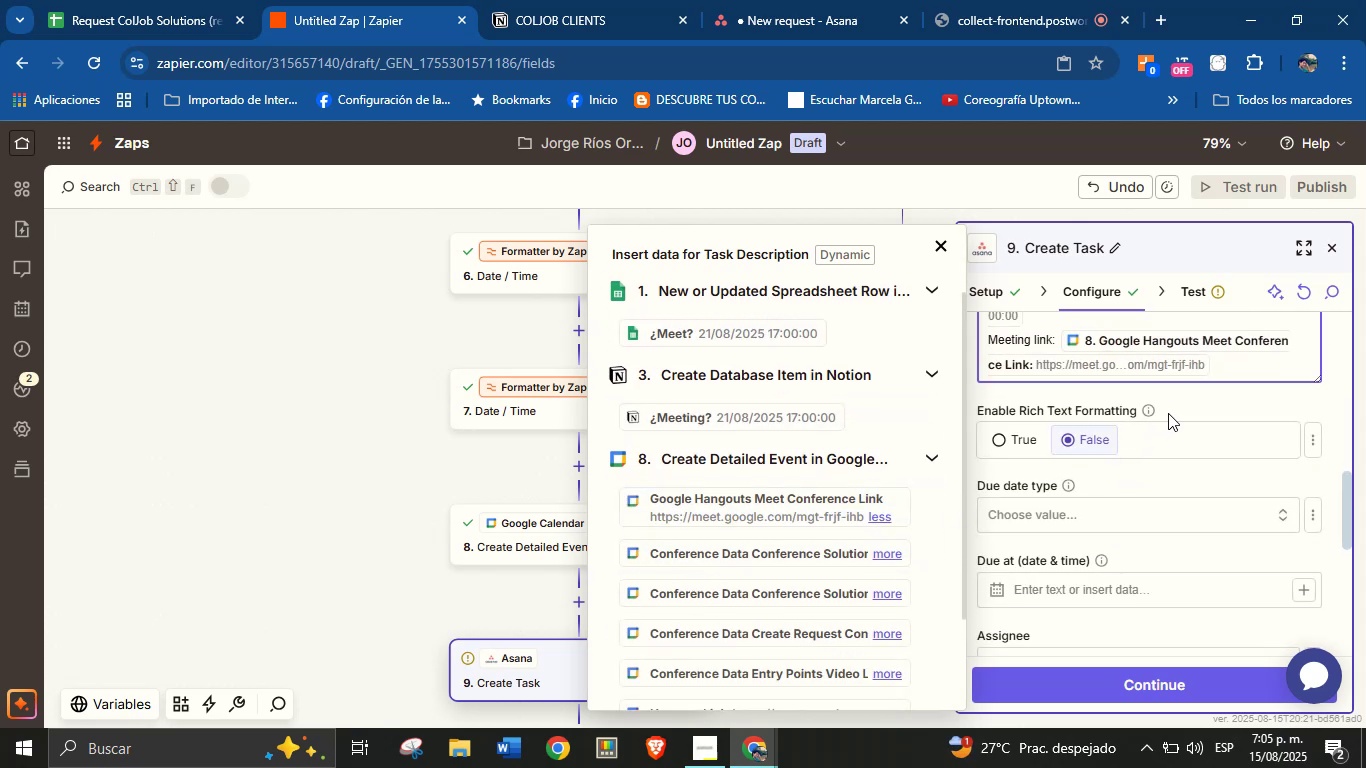 
left_click([1191, 408])
 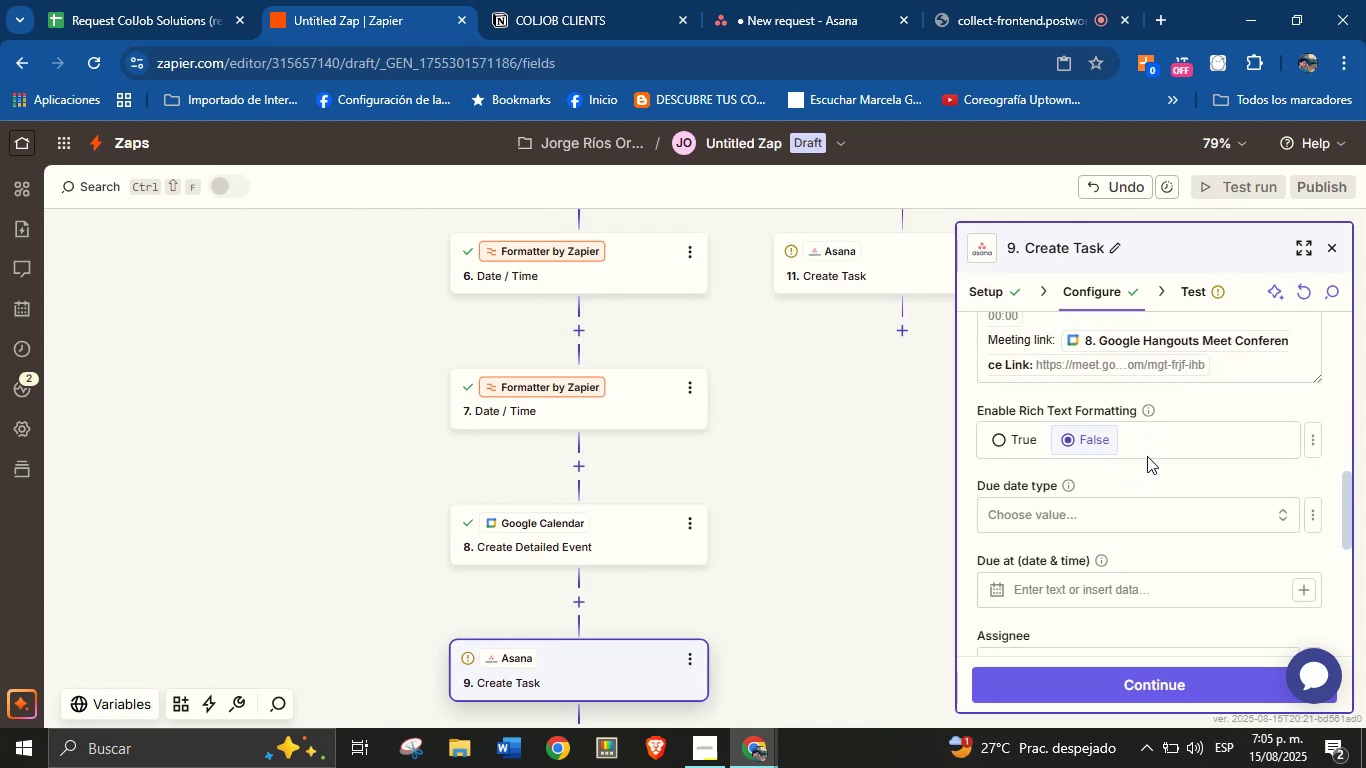 
scroll: coordinate [1148, 480], scroll_direction: down, amount: 4.0
 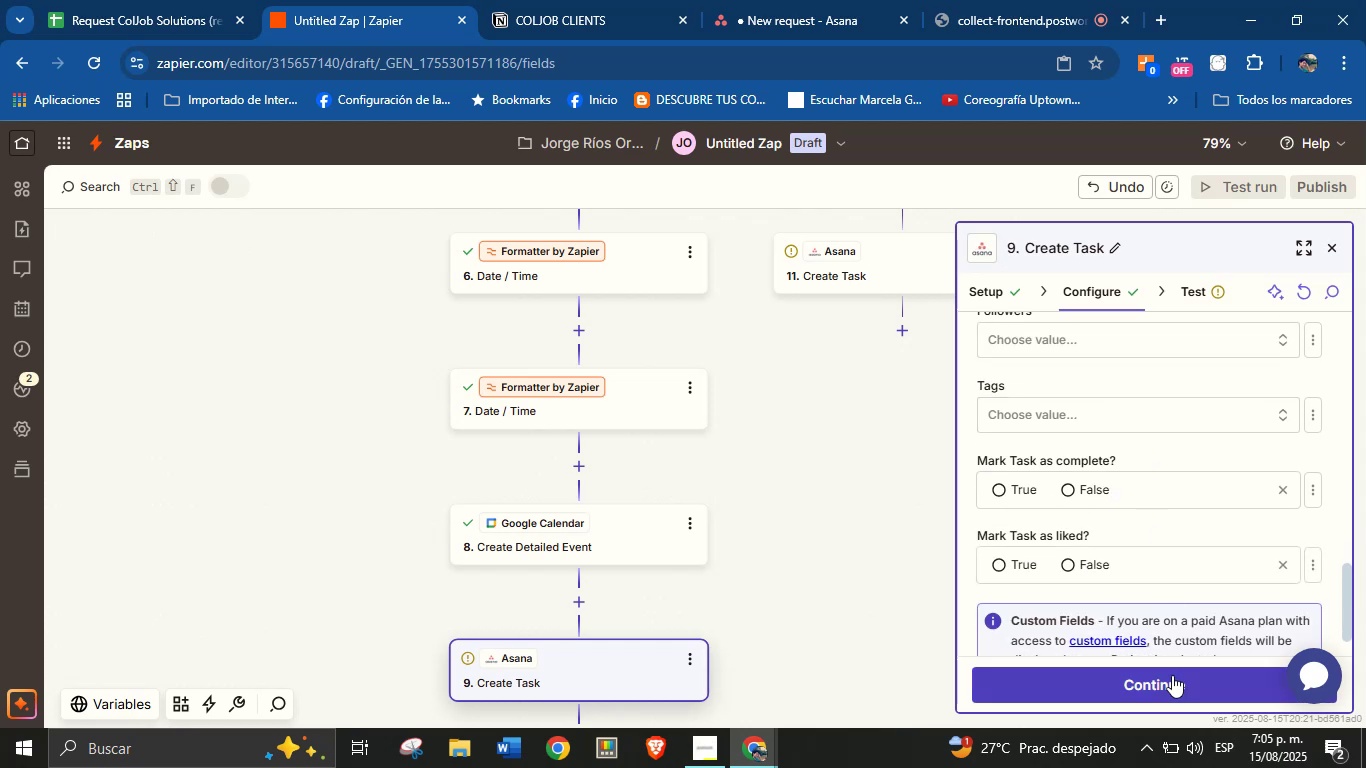 
left_click([1172, 675])
 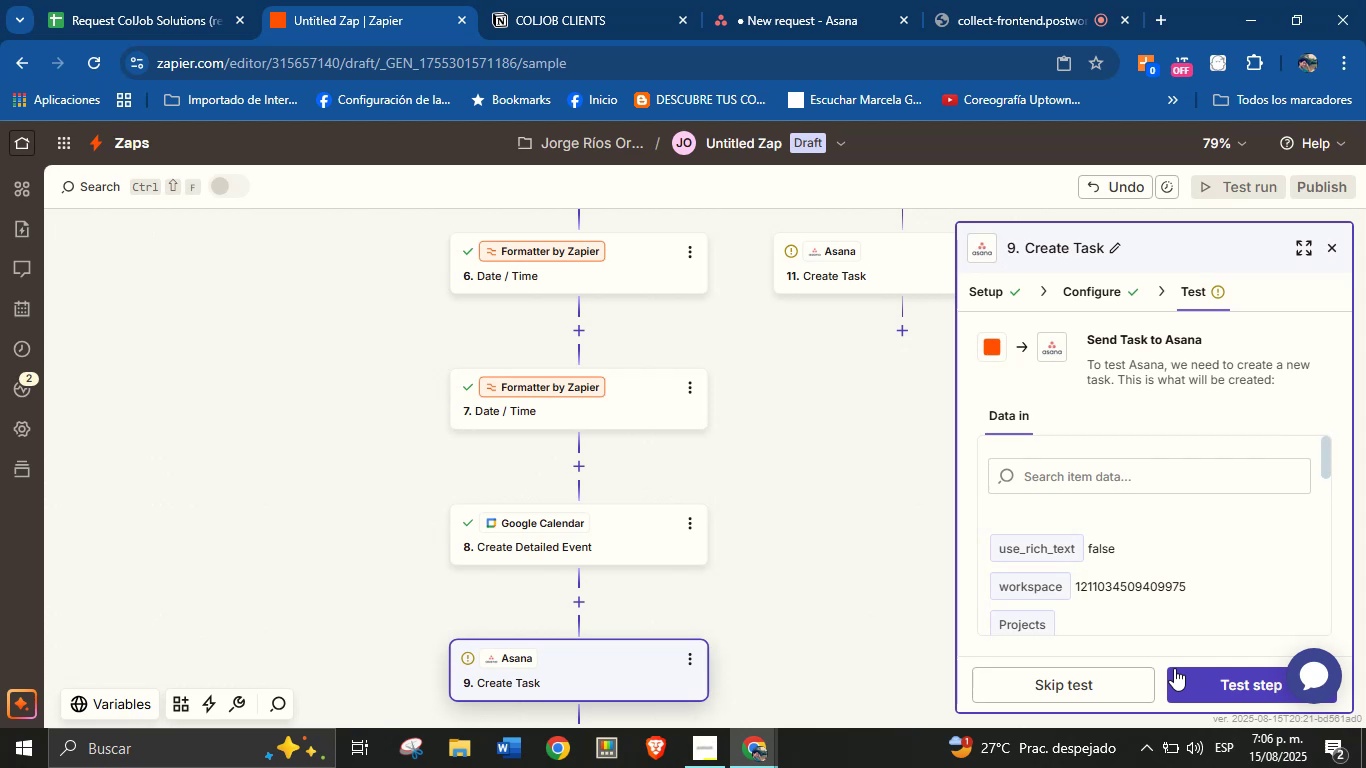 
wait(32.91)
 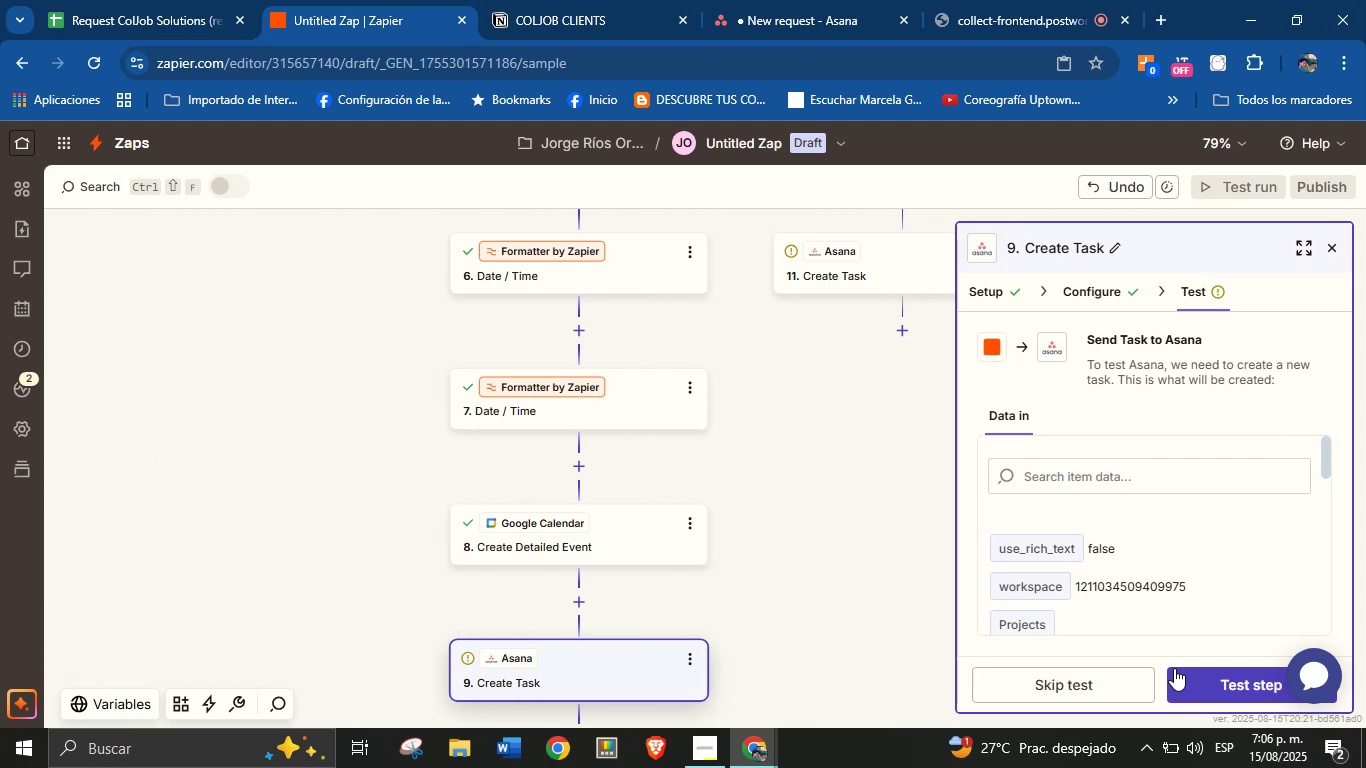 
left_click_drag(start_coordinate=[853, 584], to_coordinate=[863, 540])
 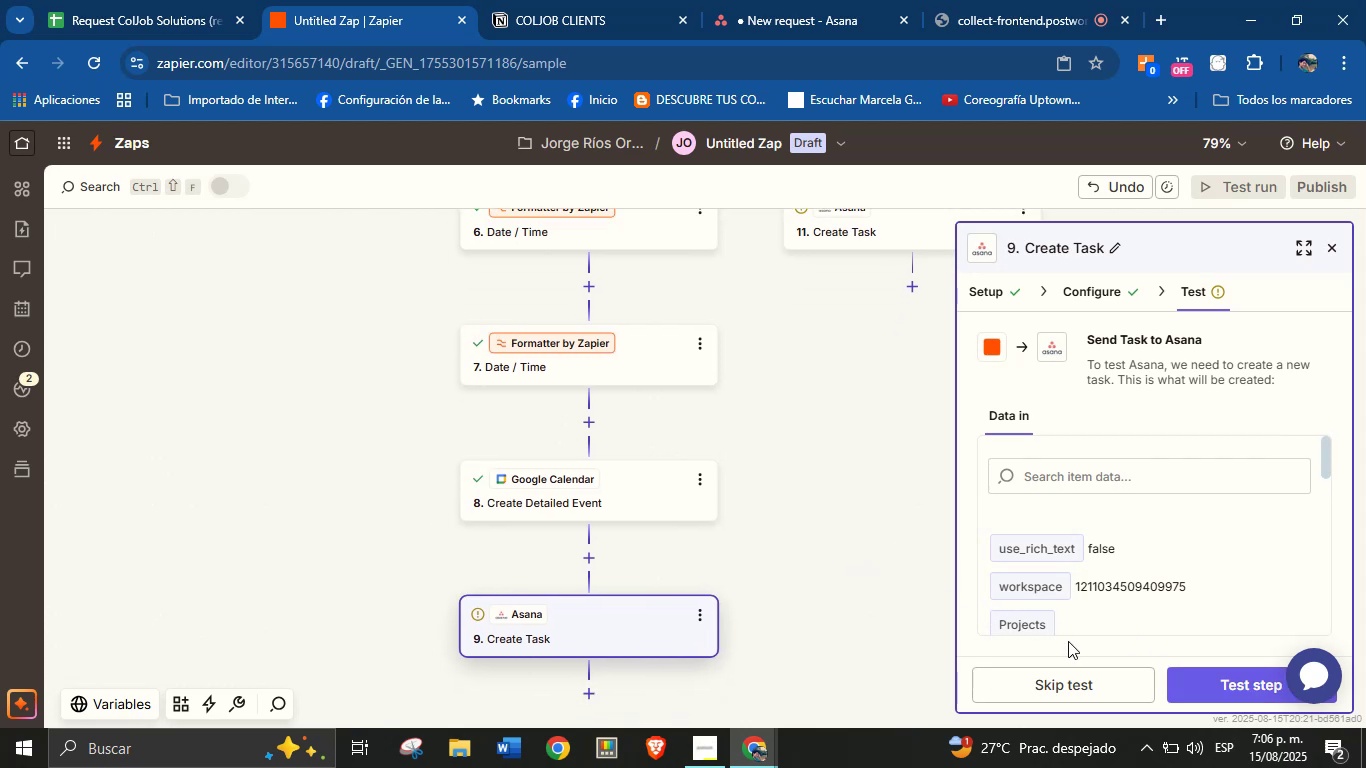 
left_click([1228, 688])
 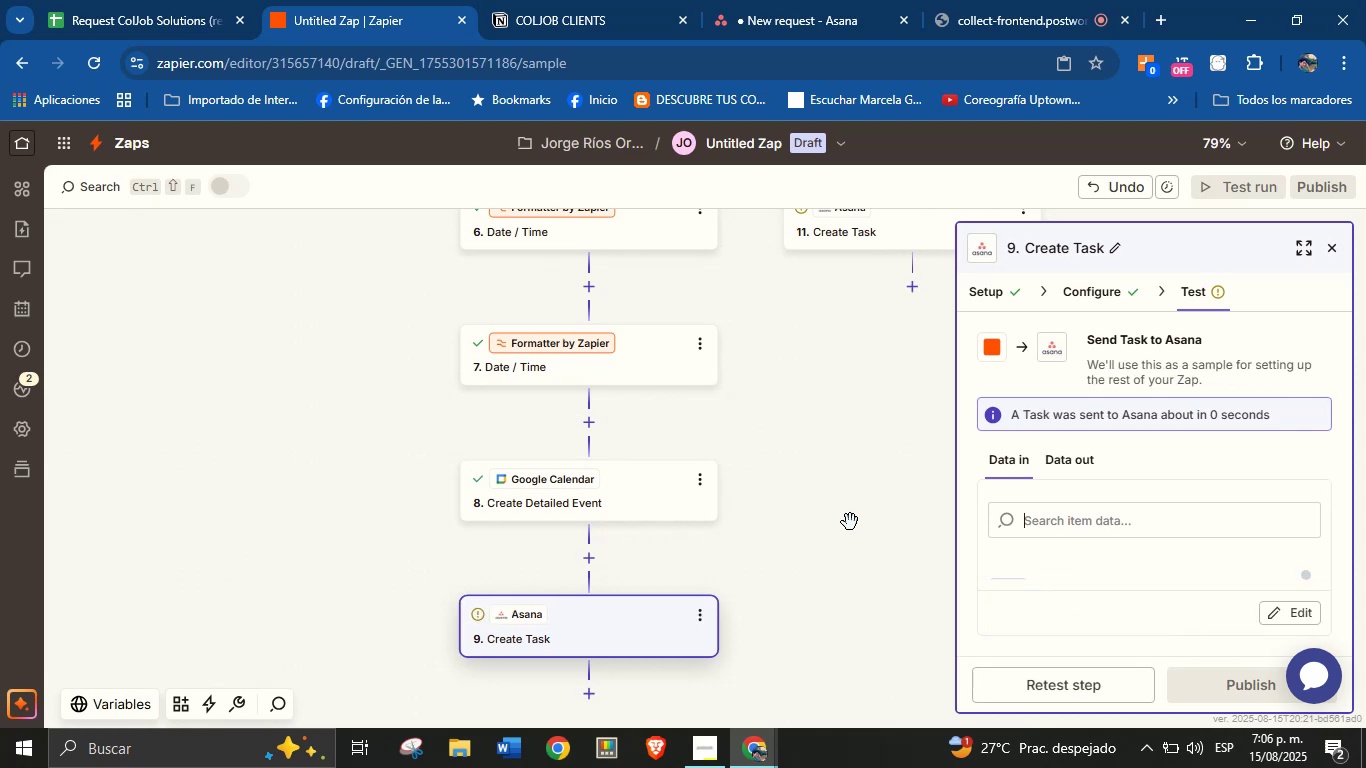 
left_click_drag(start_coordinate=[848, 541], to_coordinate=[706, 609])
 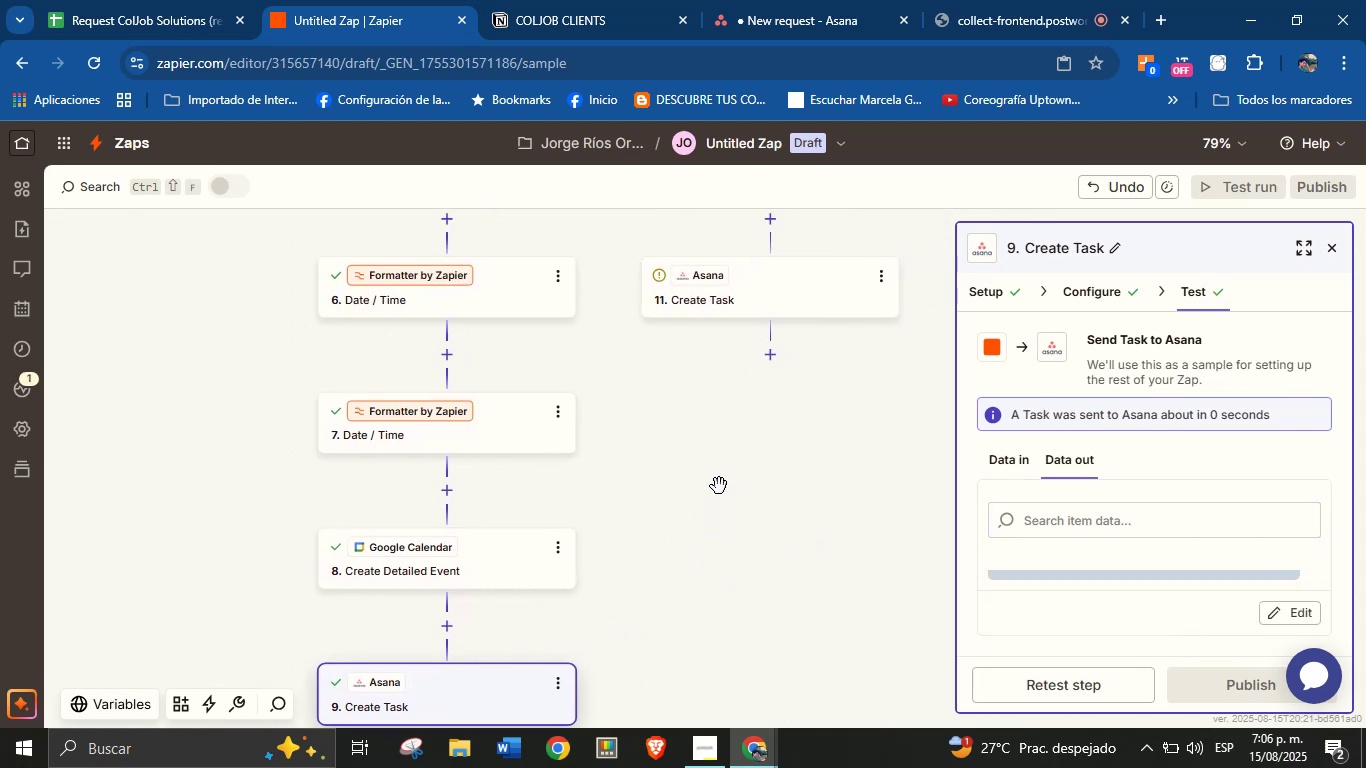 
left_click_drag(start_coordinate=[720, 478], to_coordinate=[675, 608])
 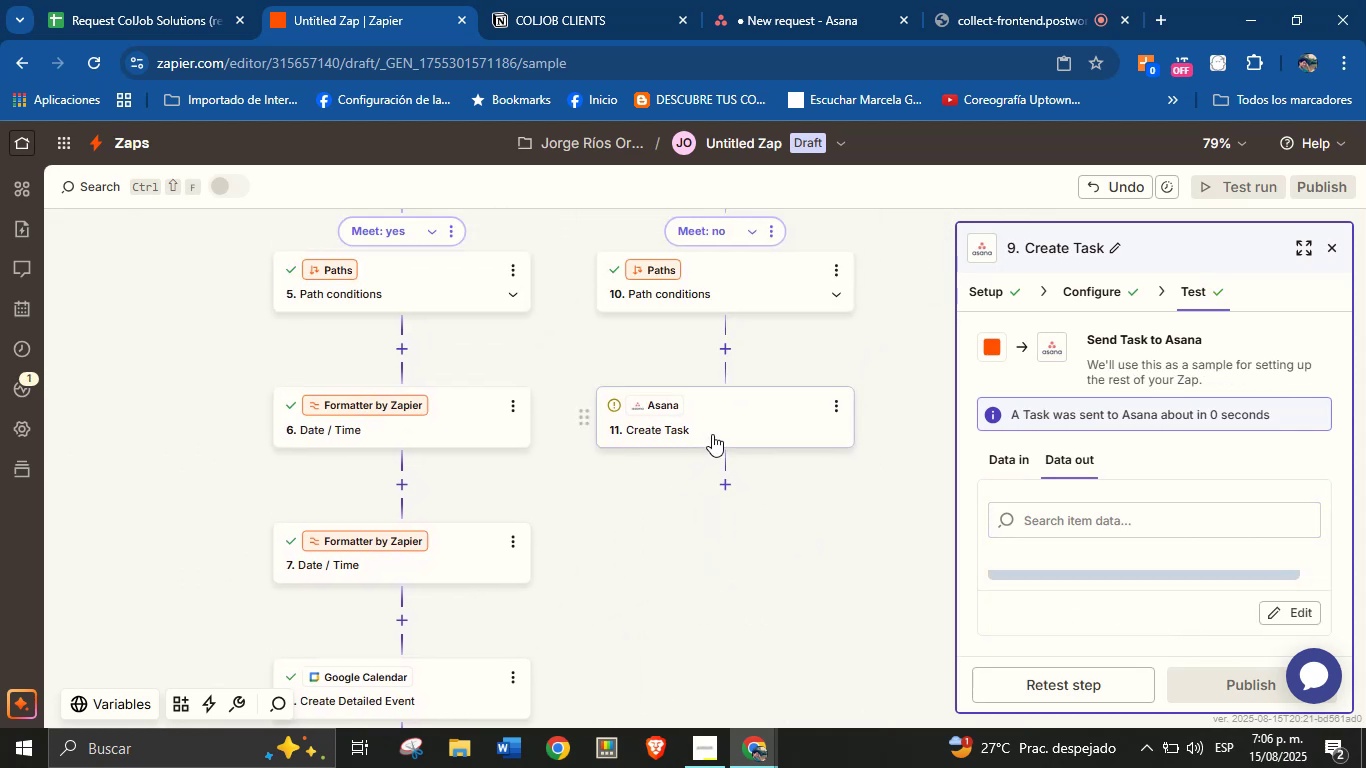 
left_click([712, 434])
 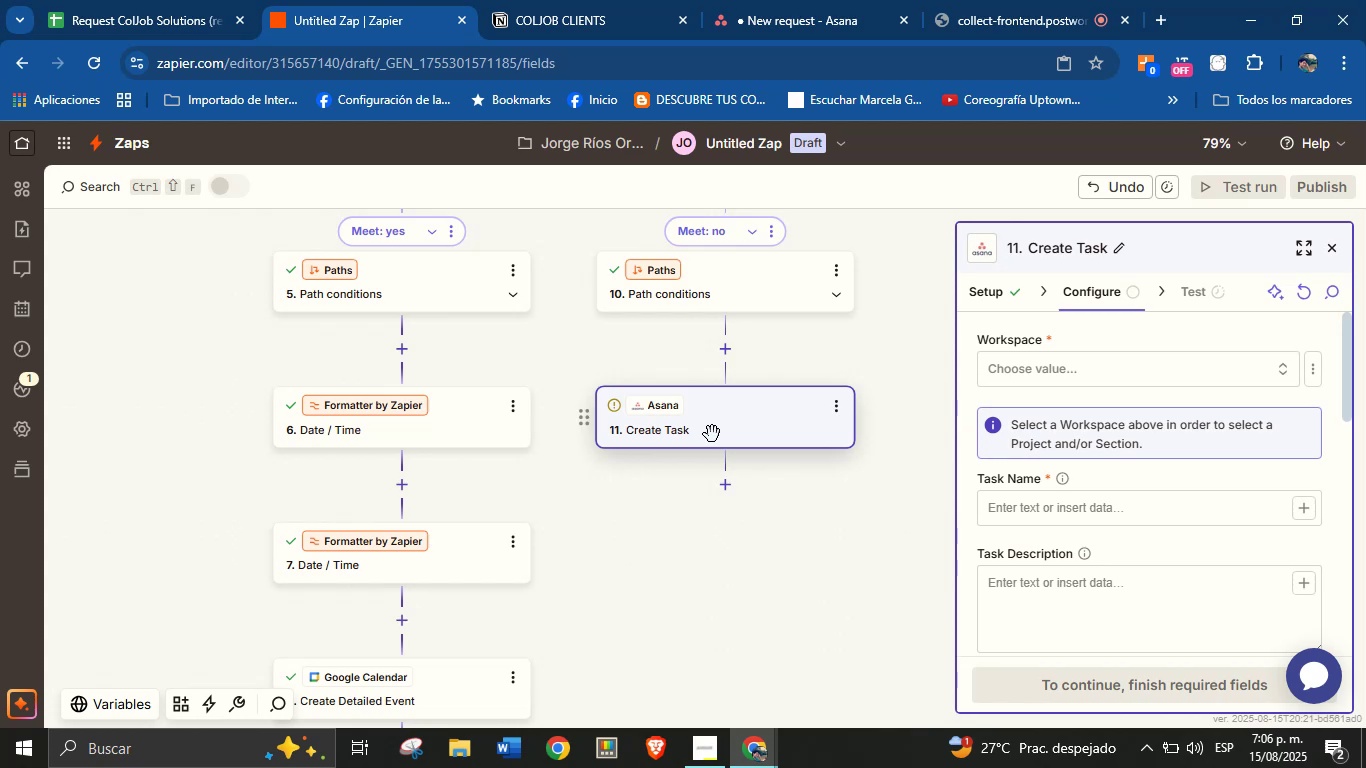 
wait(19.7)
 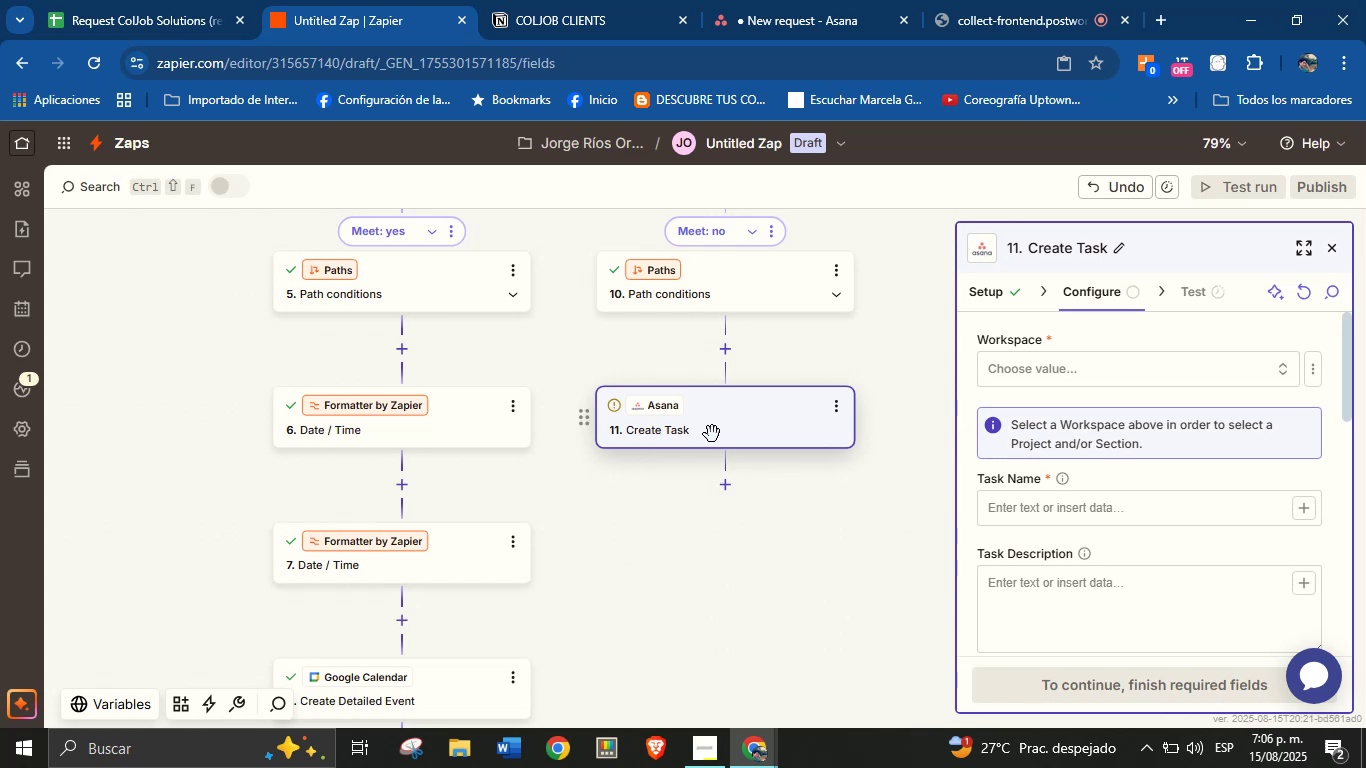 
left_click([1043, 367])
 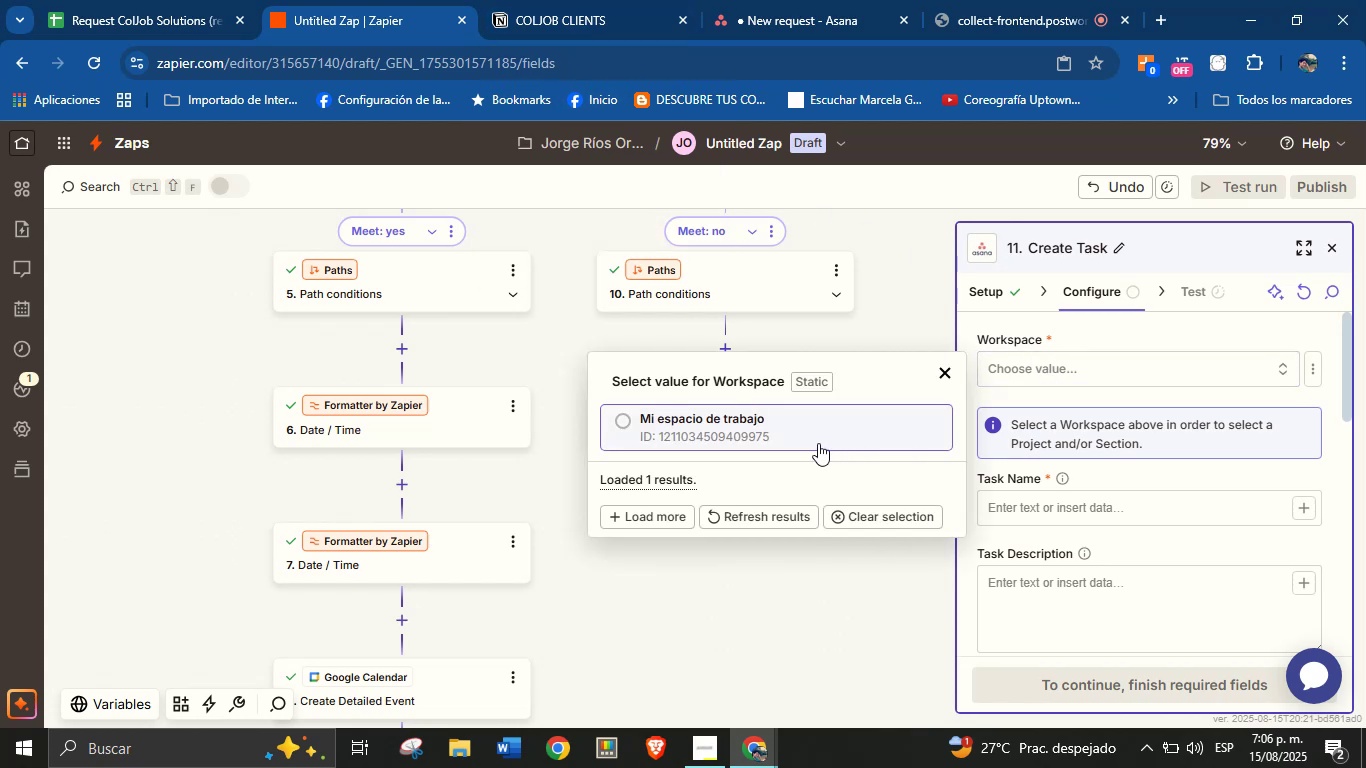 
left_click([818, 443])
 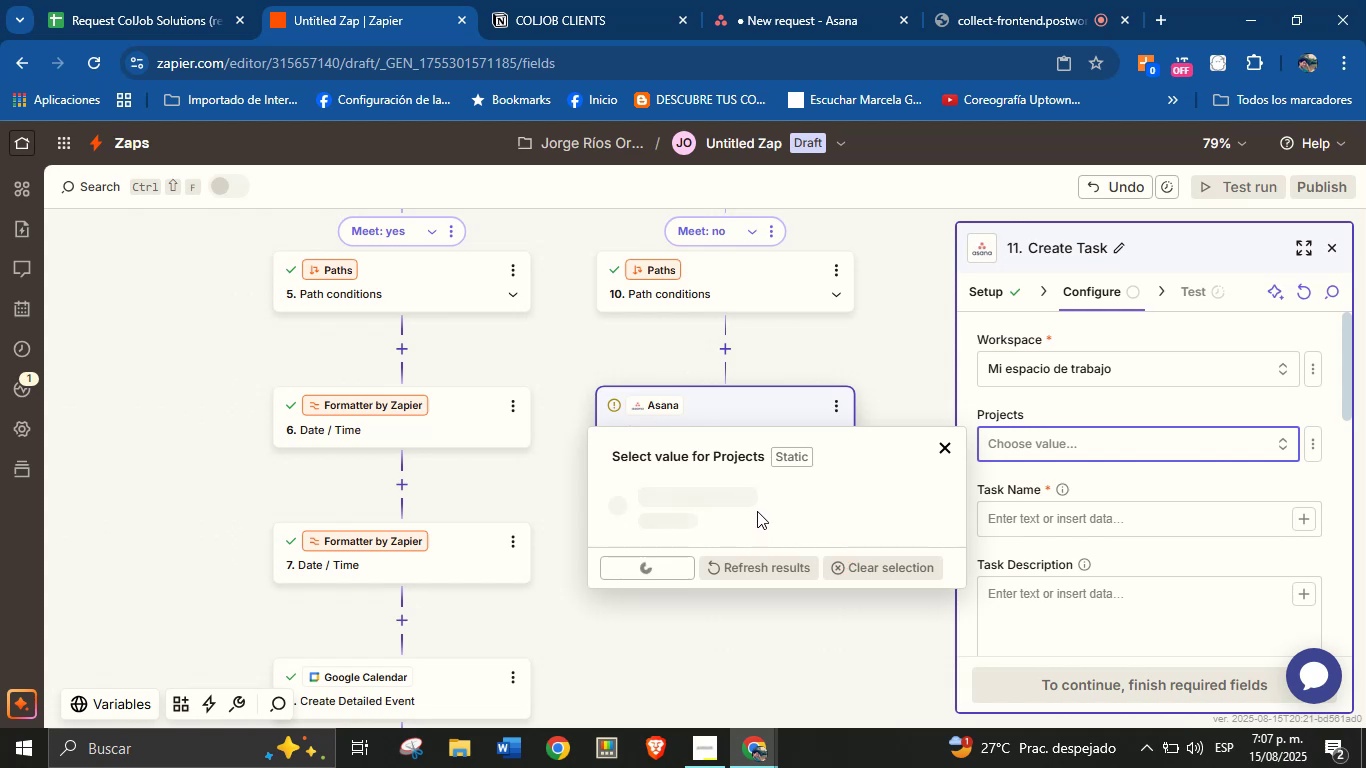 
wait(5.36)
 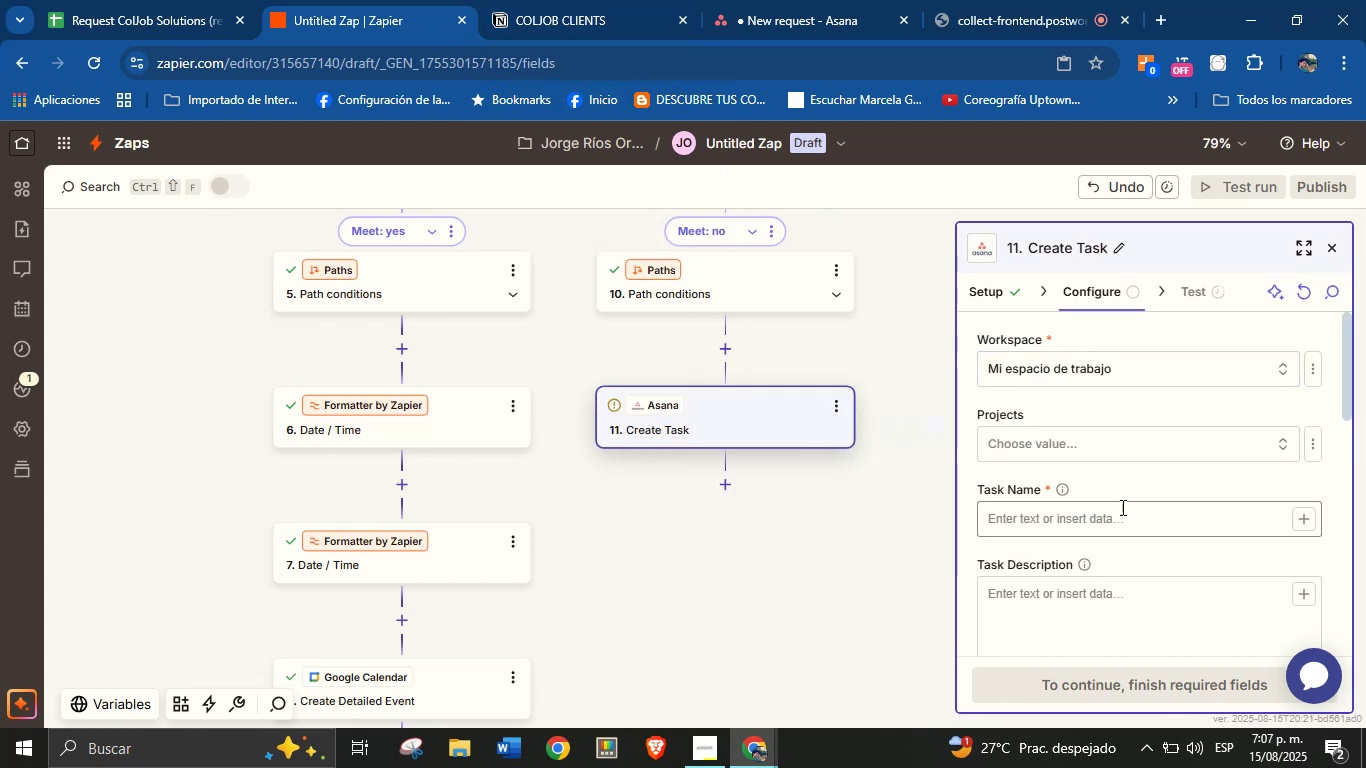 
scroll: coordinate [786, 490], scroll_direction: down, amount: 2.0
 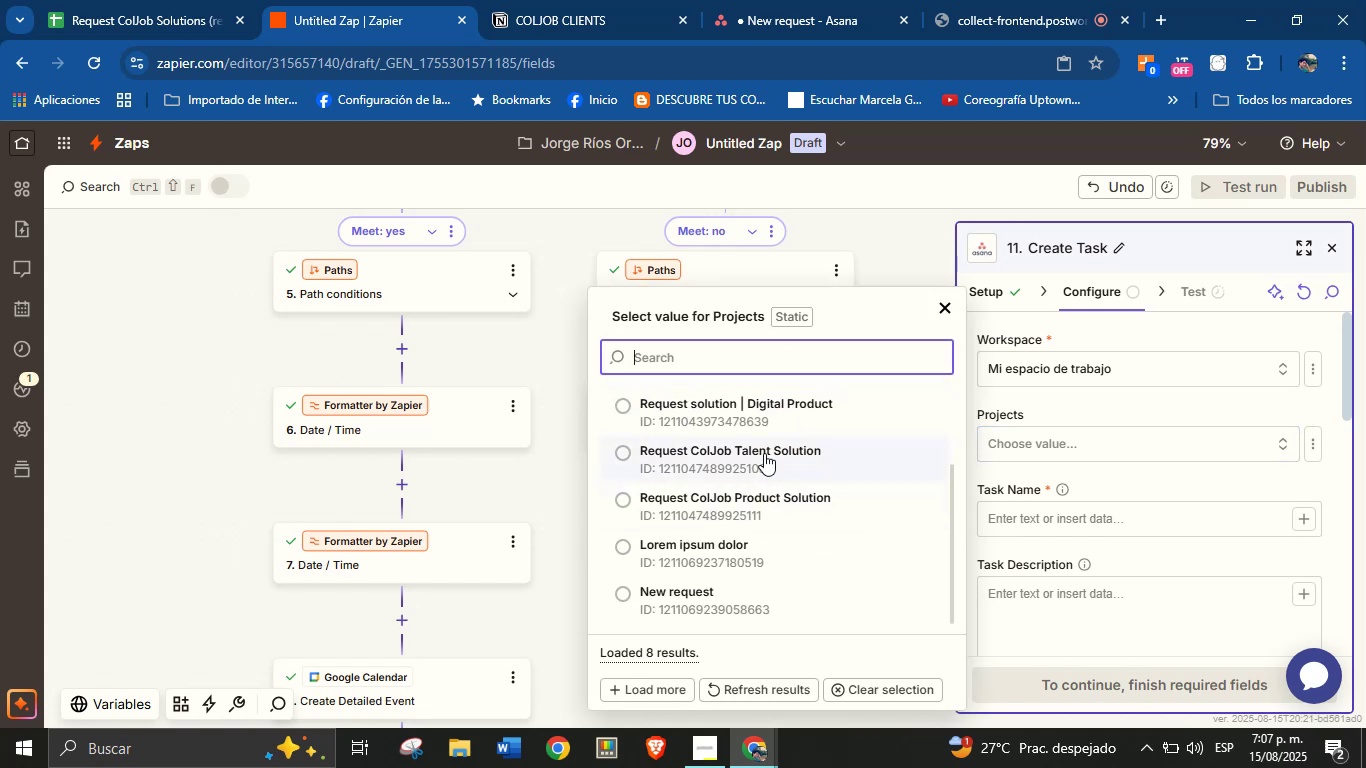 
left_click([764, 453])
 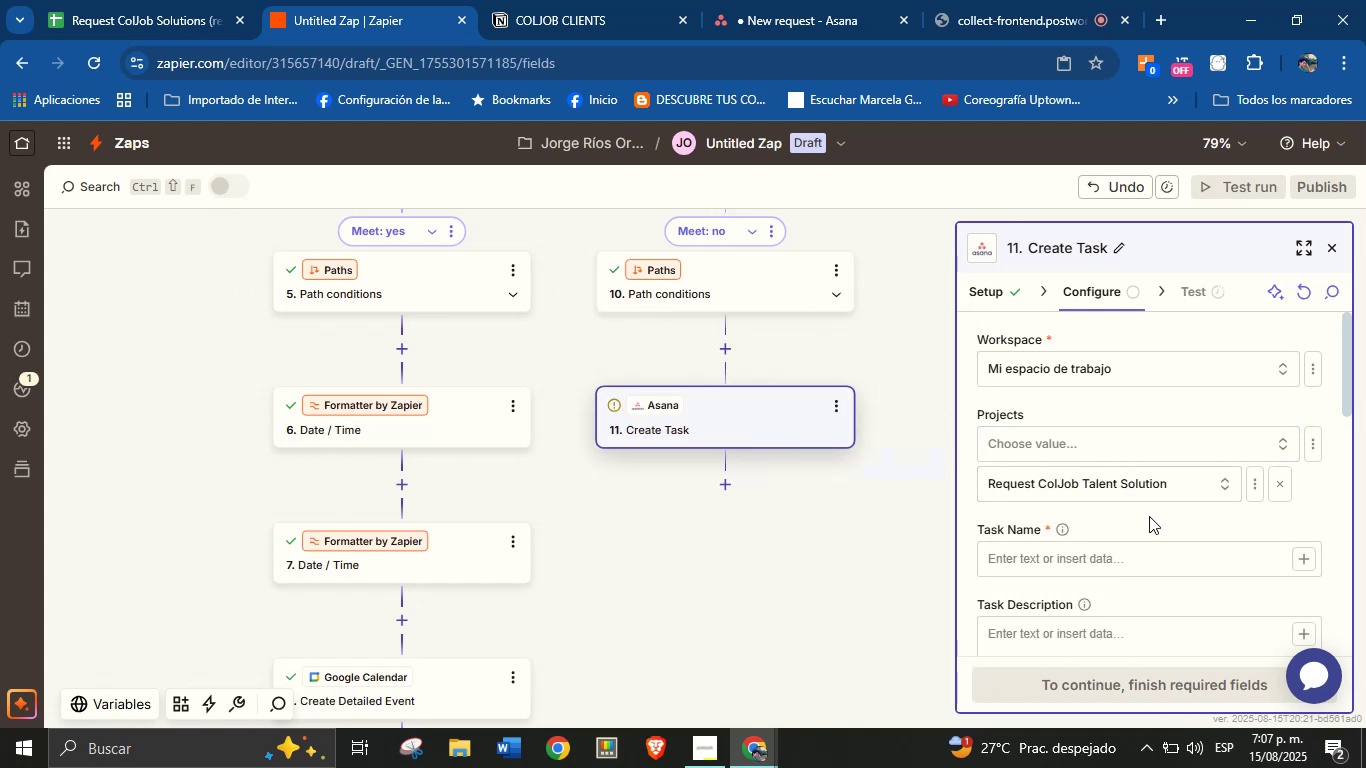 
left_click([1160, 522])
 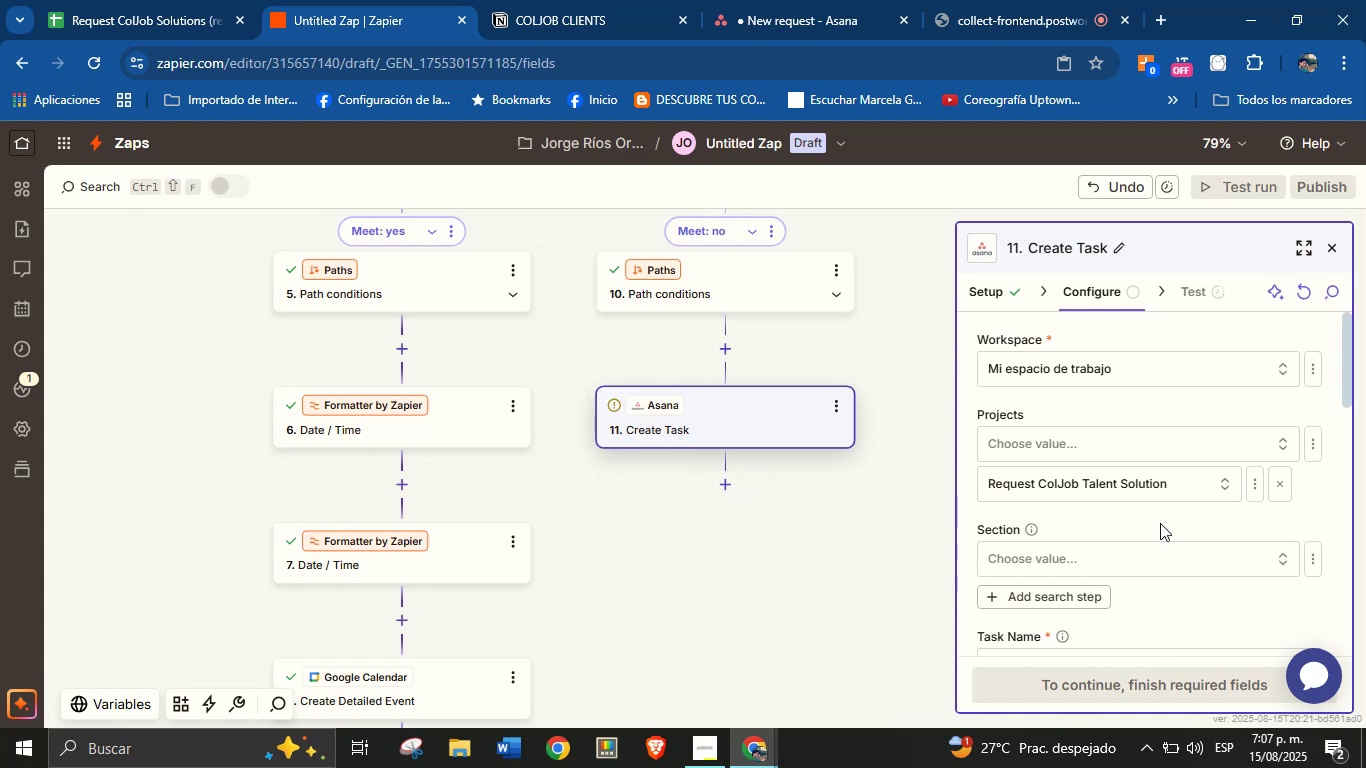 
wait(16.88)
 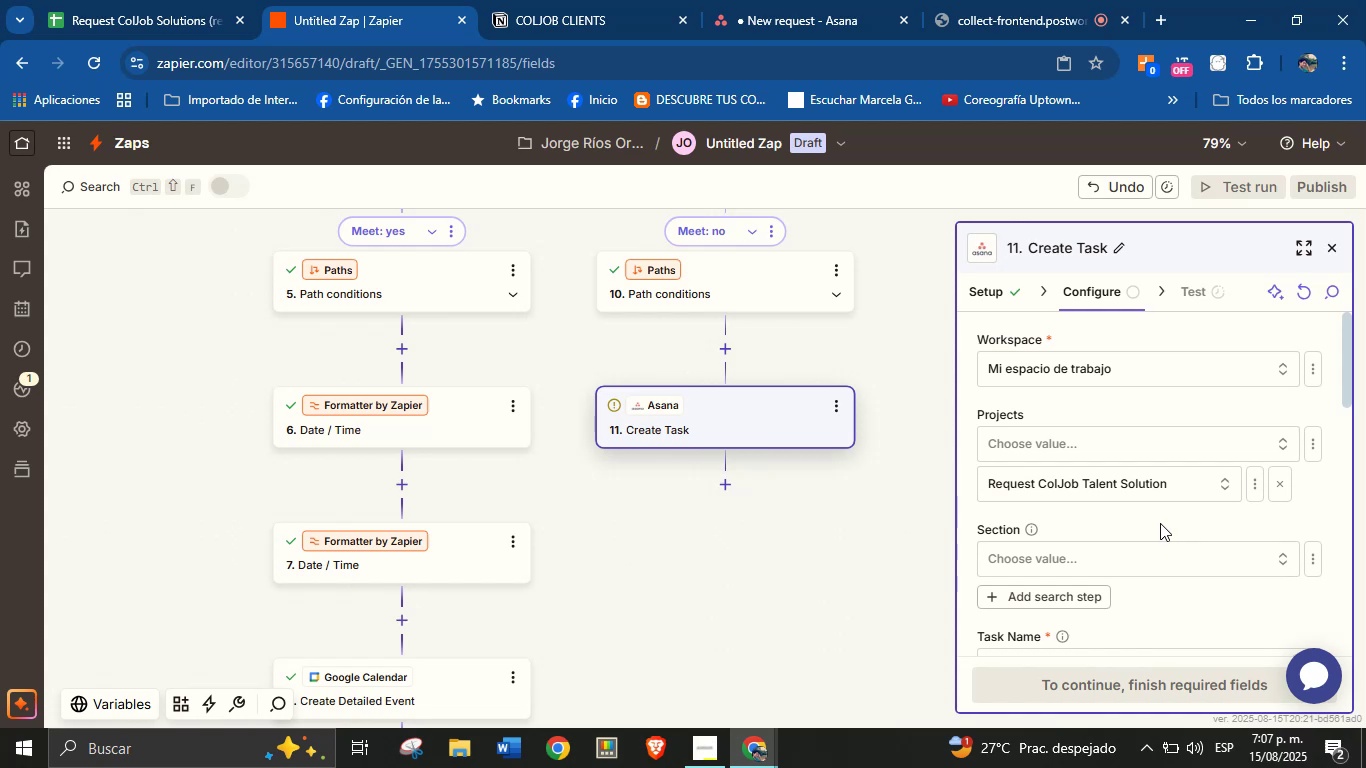 
scroll: coordinate [1160, 523], scroll_direction: down, amount: 1.0
 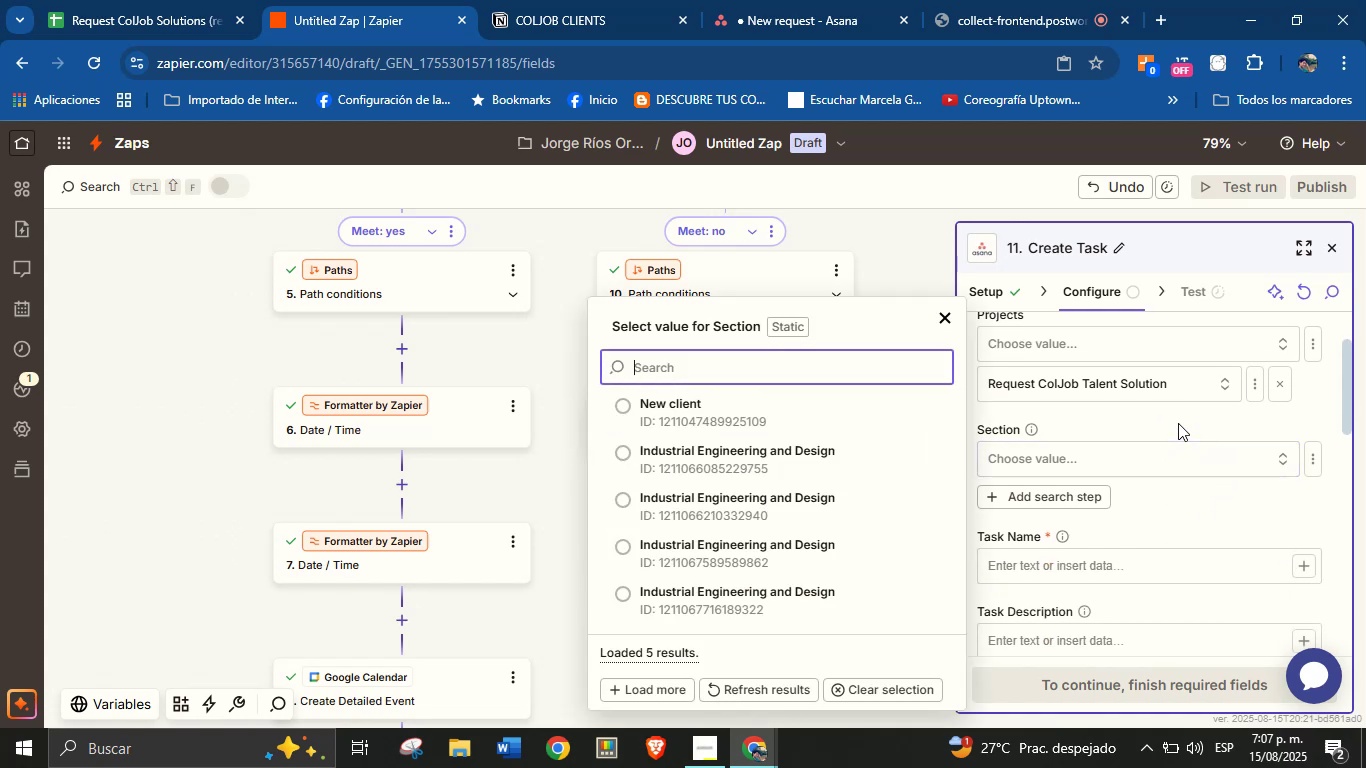 
left_click([1168, 426])
 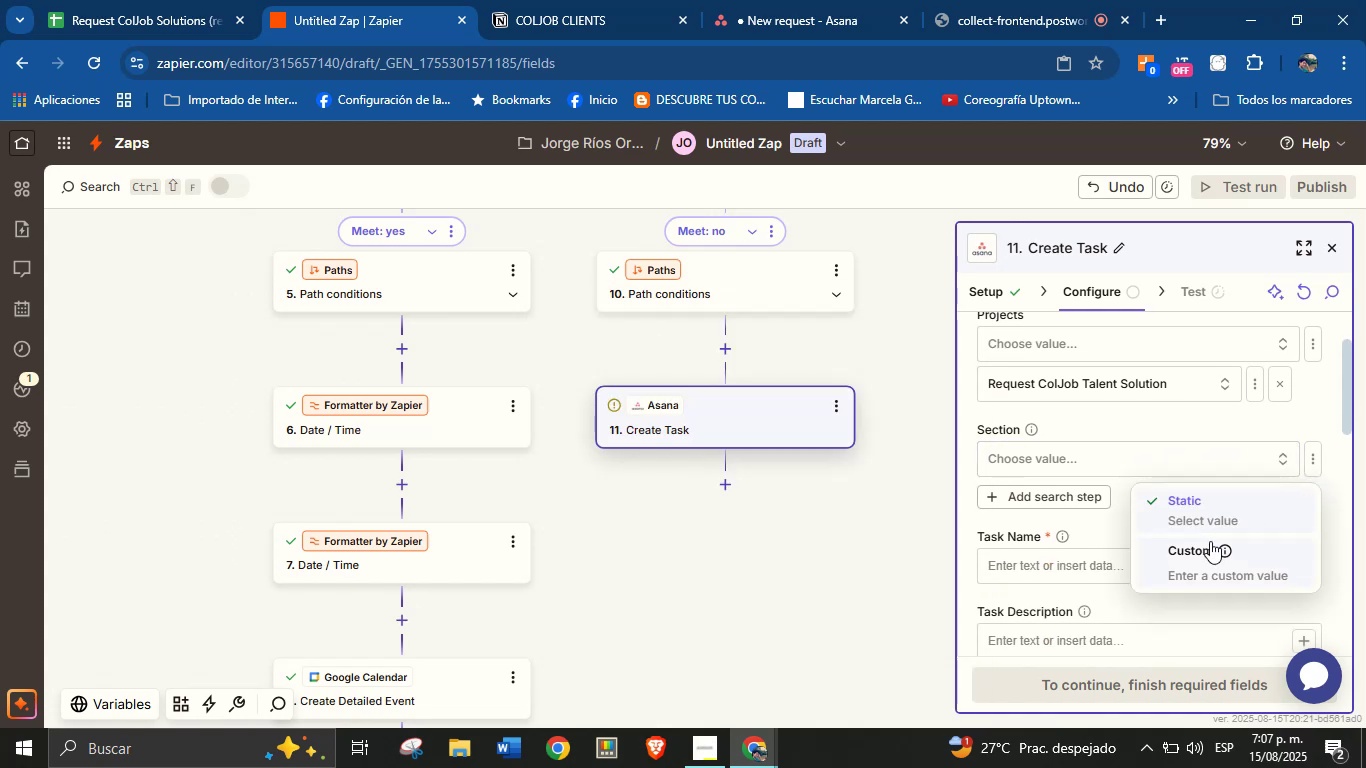 
left_click([1193, 563])
 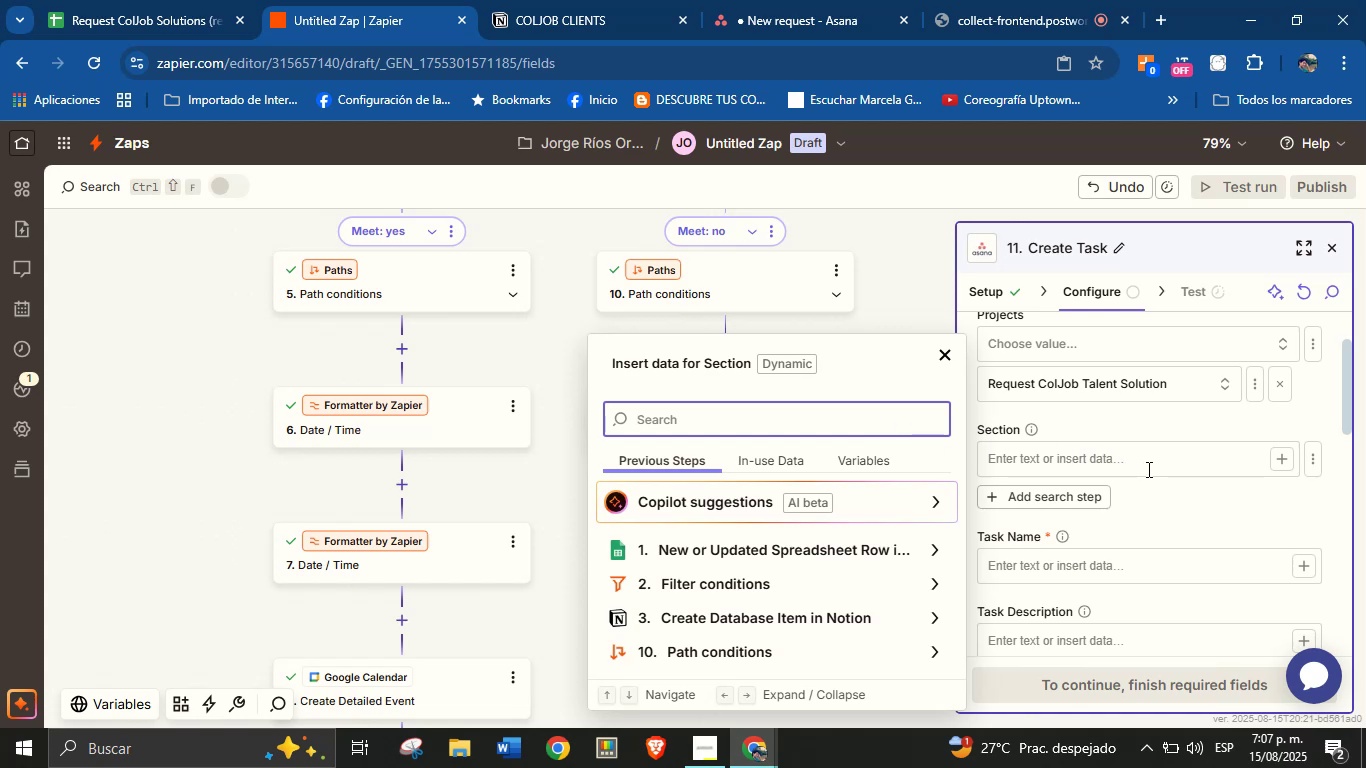 
wait(11.38)
 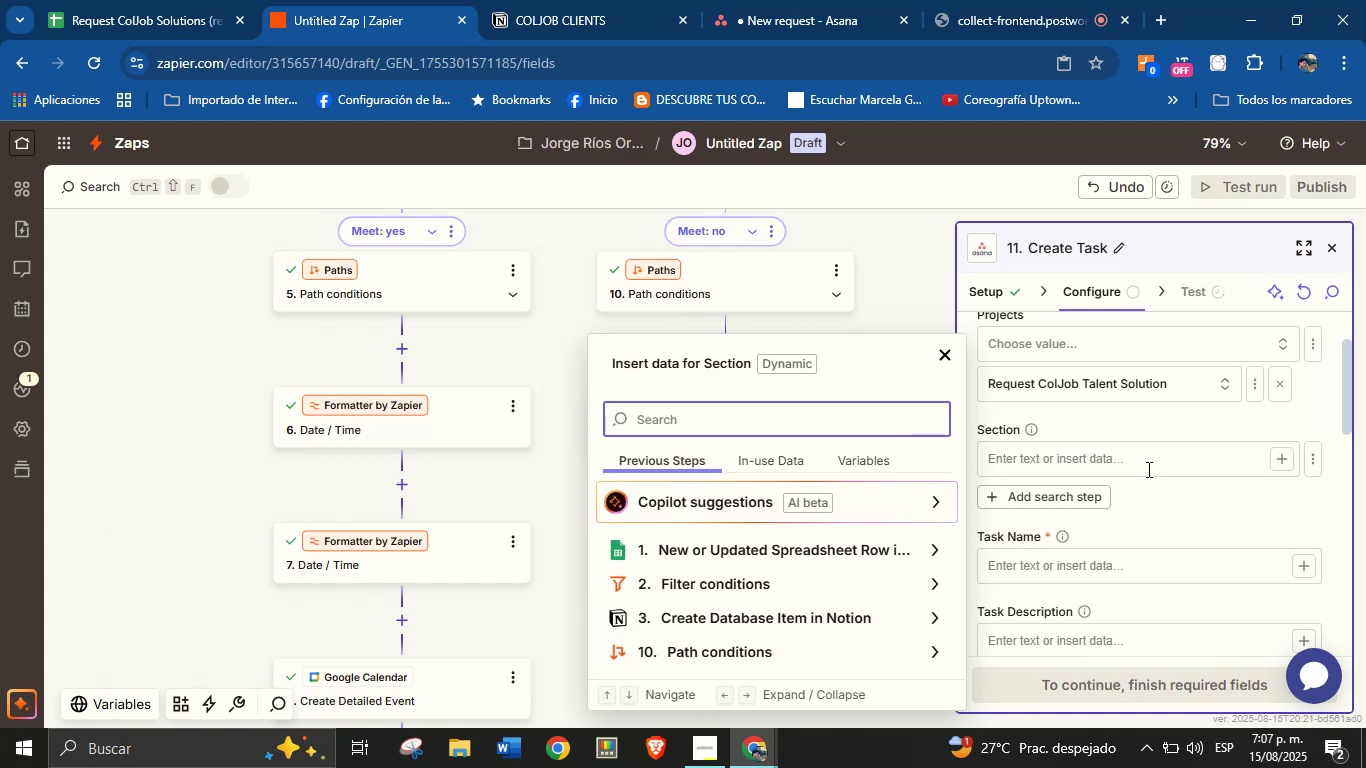 
type(are)
 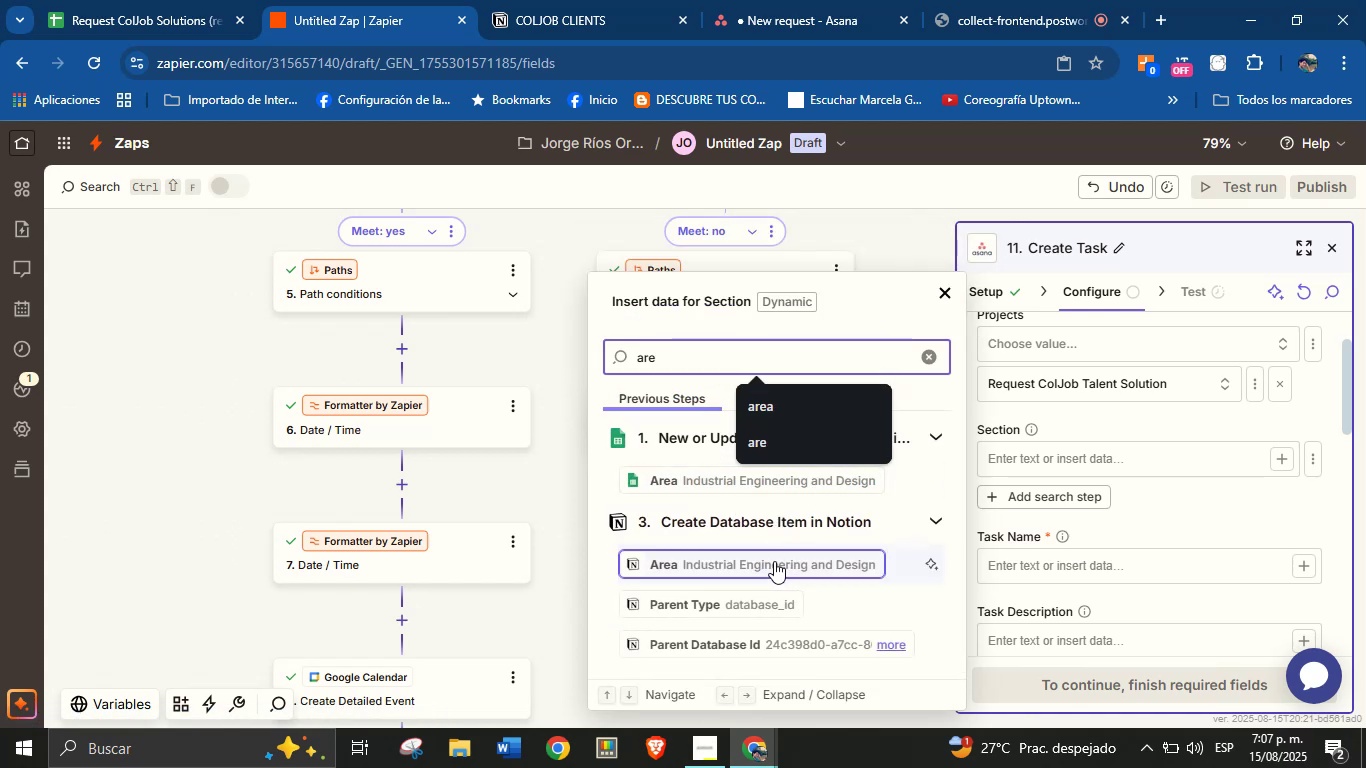 
left_click([772, 561])
 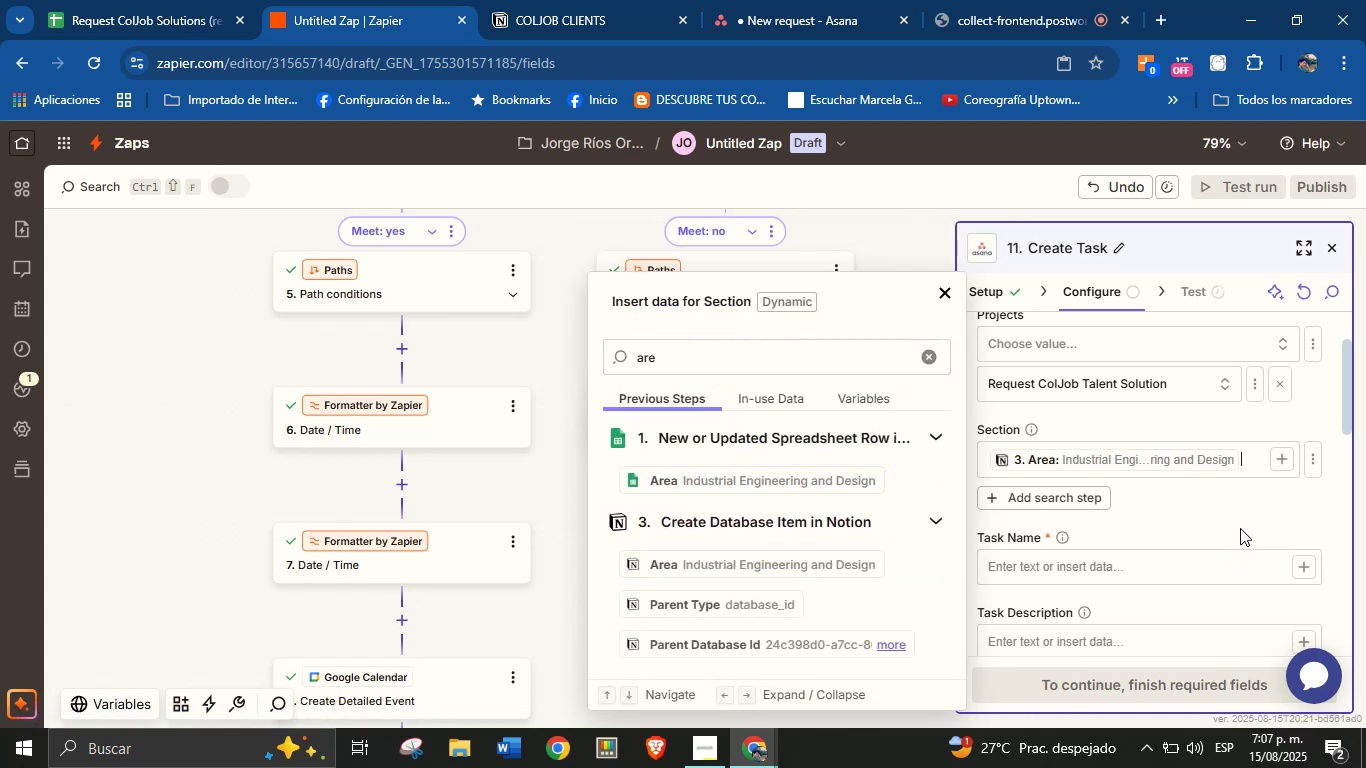 
left_click([1240, 522])
 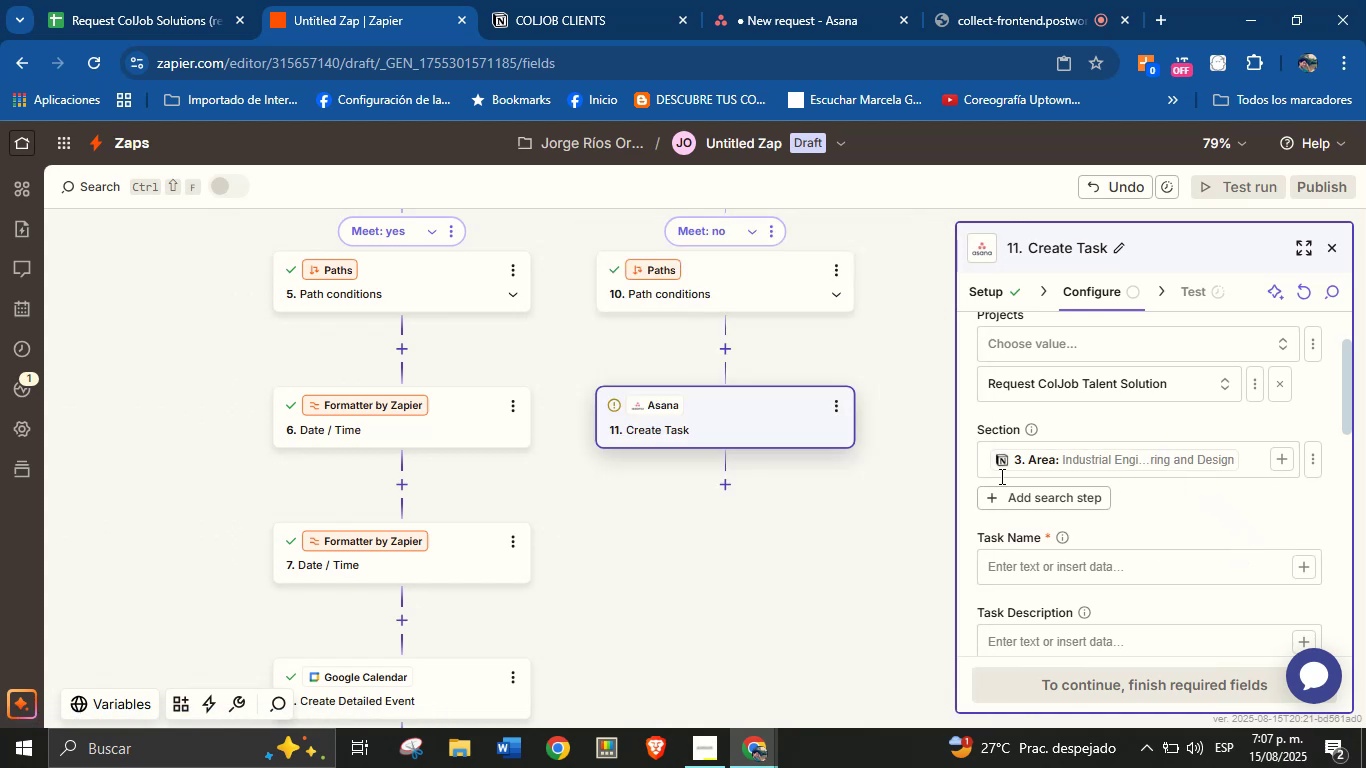 
scroll: coordinate [802, 534], scroll_direction: down, amount: 2.0
 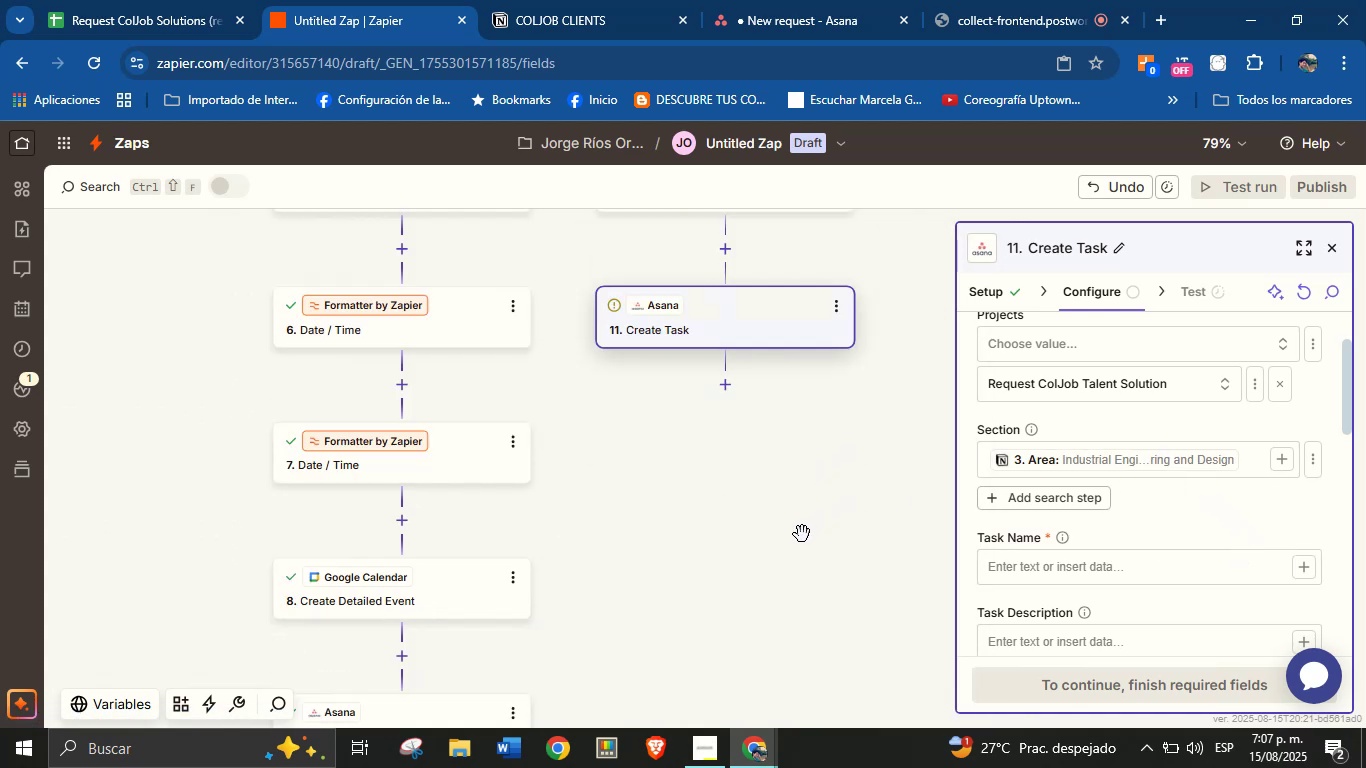 
scroll: coordinate [802, 534], scroll_direction: up, amount: 1.0
 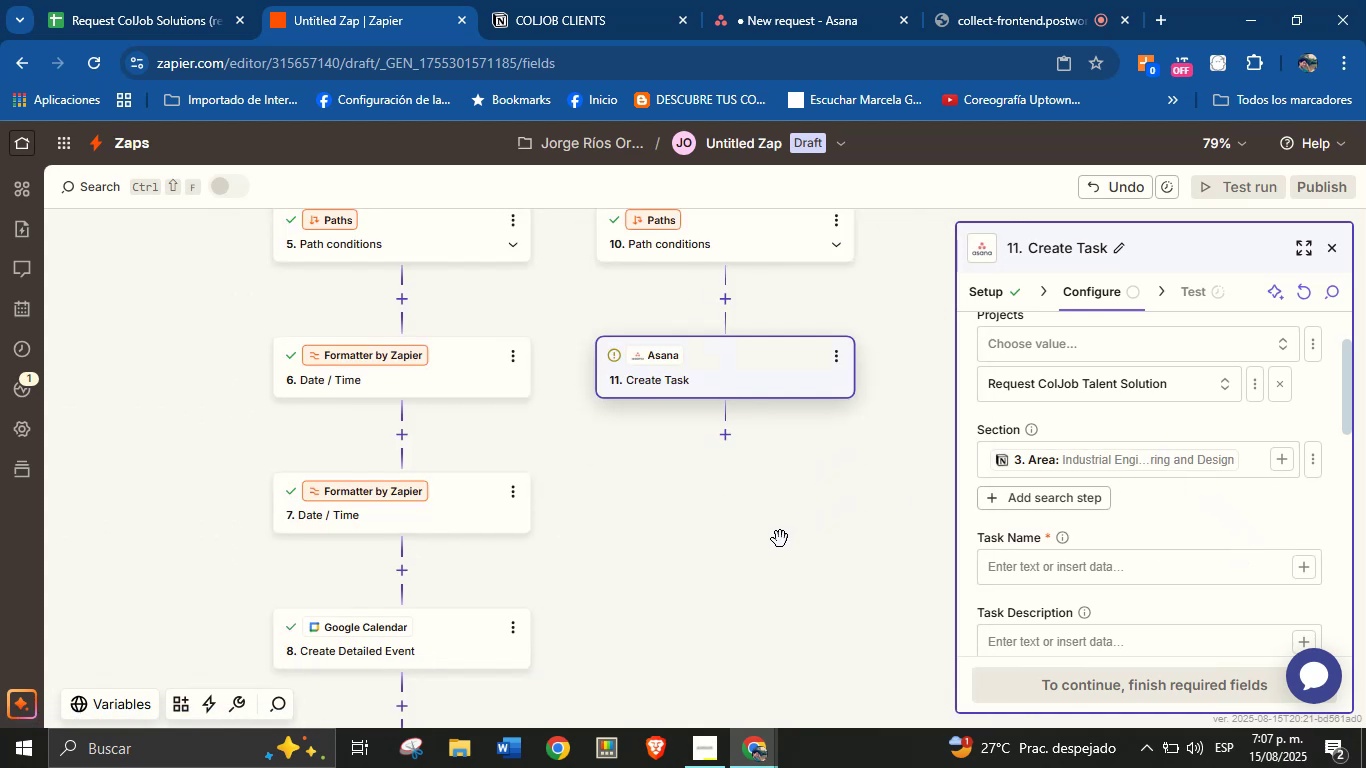 
left_click_drag(start_coordinate=[769, 586], to_coordinate=[752, 488])
 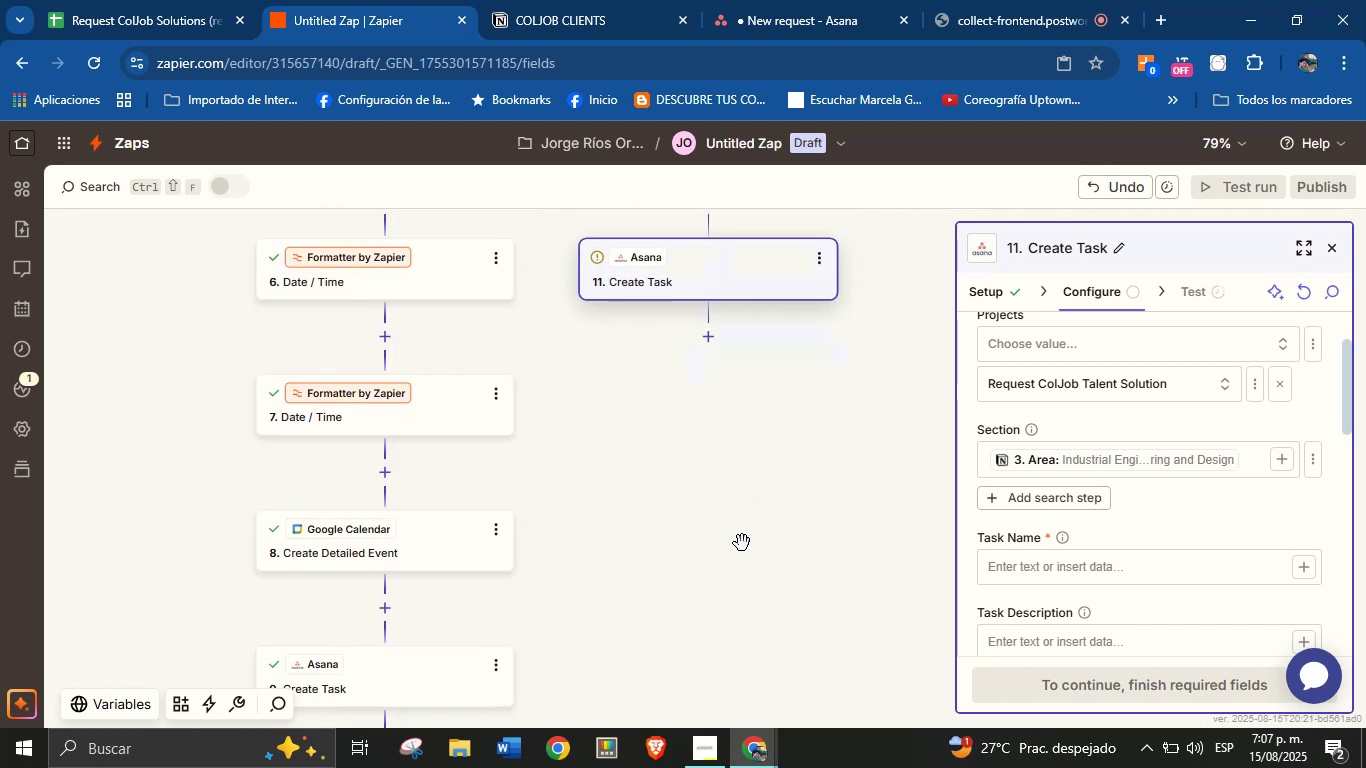 
left_click_drag(start_coordinate=[738, 545], to_coordinate=[755, 492])
 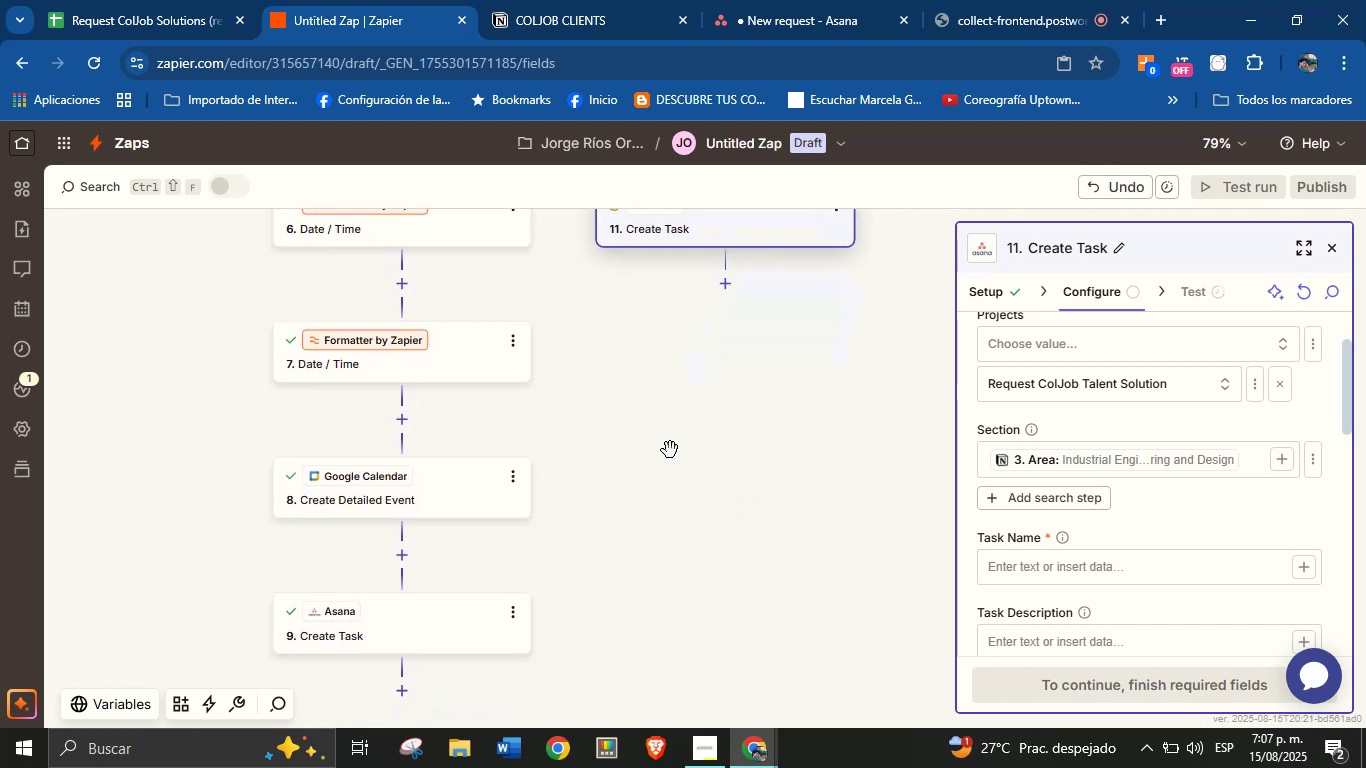 
left_click_drag(start_coordinate=[669, 449], to_coordinate=[696, 567])
 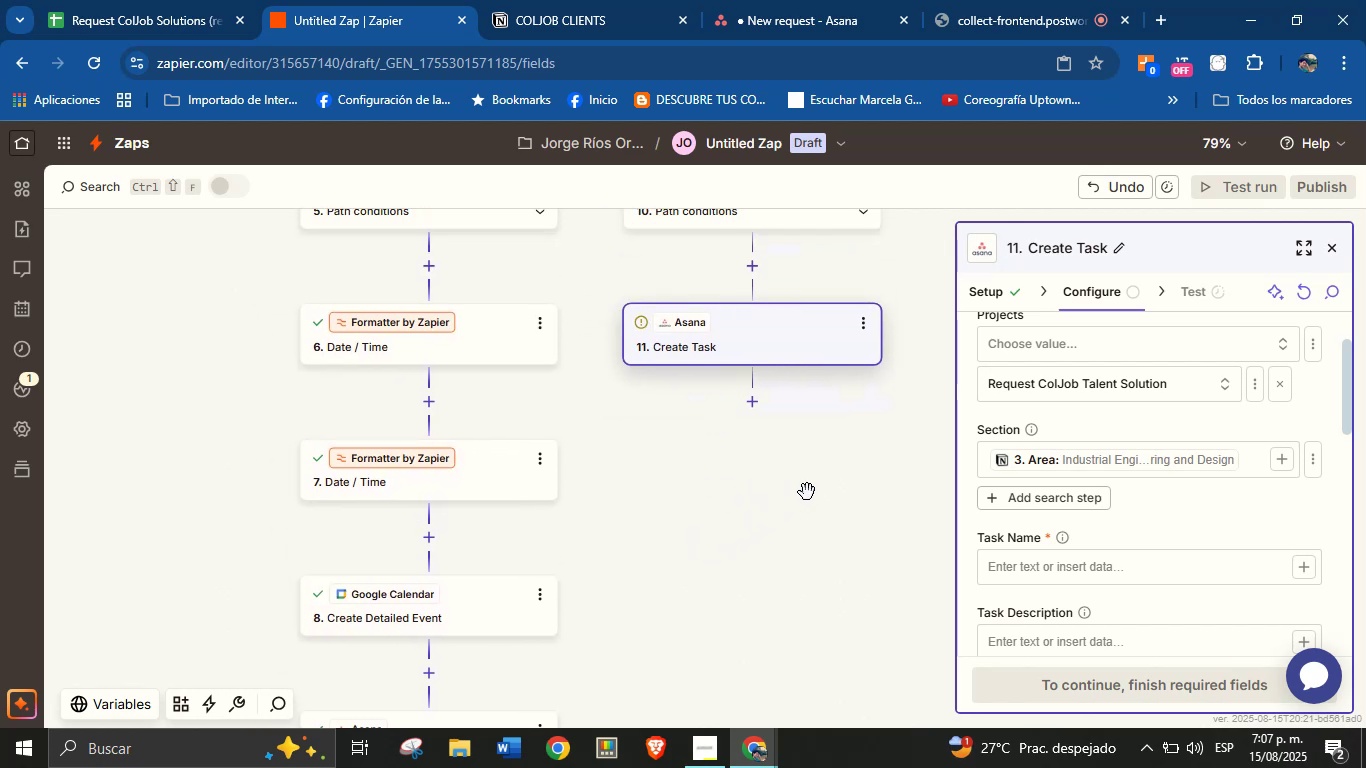 
left_click_drag(start_coordinate=[808, 491], to_coordinate=[775, 546])
 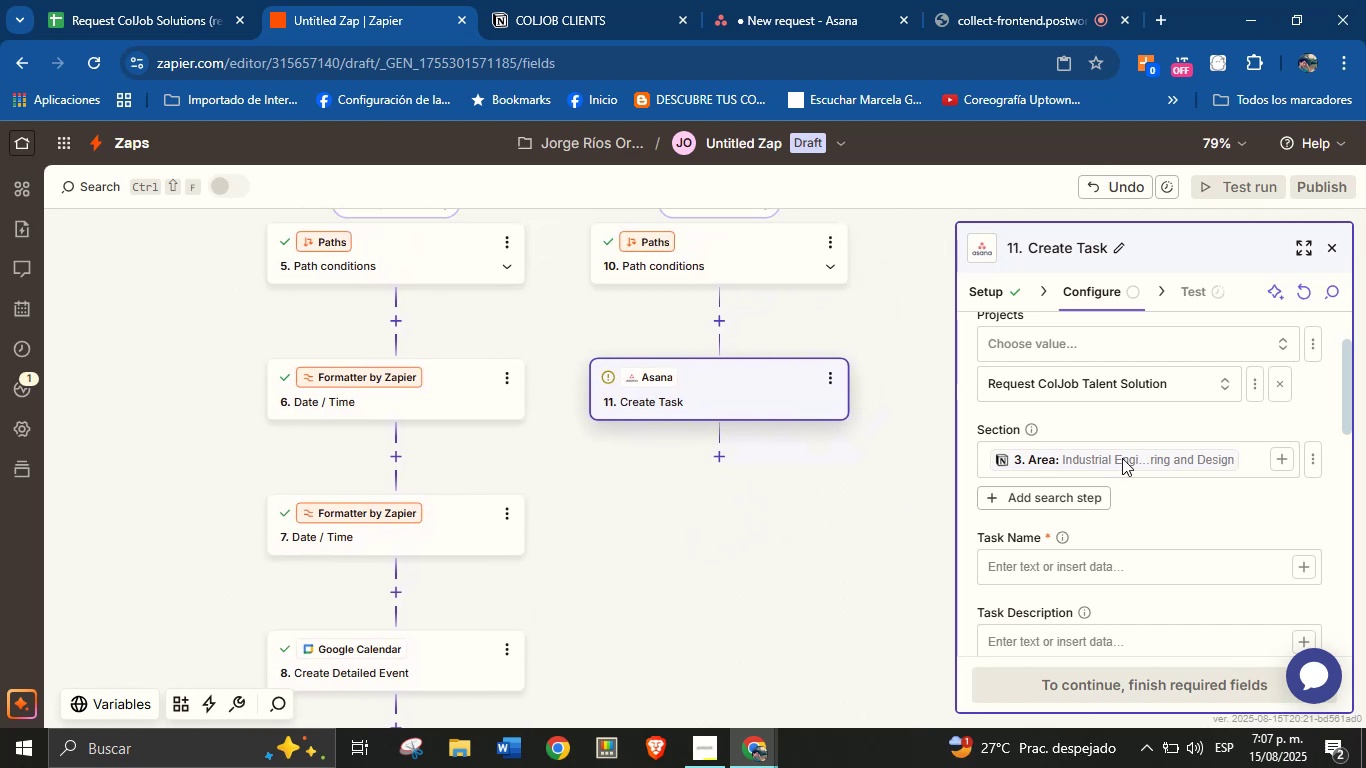 
left_click([1122, 458])
 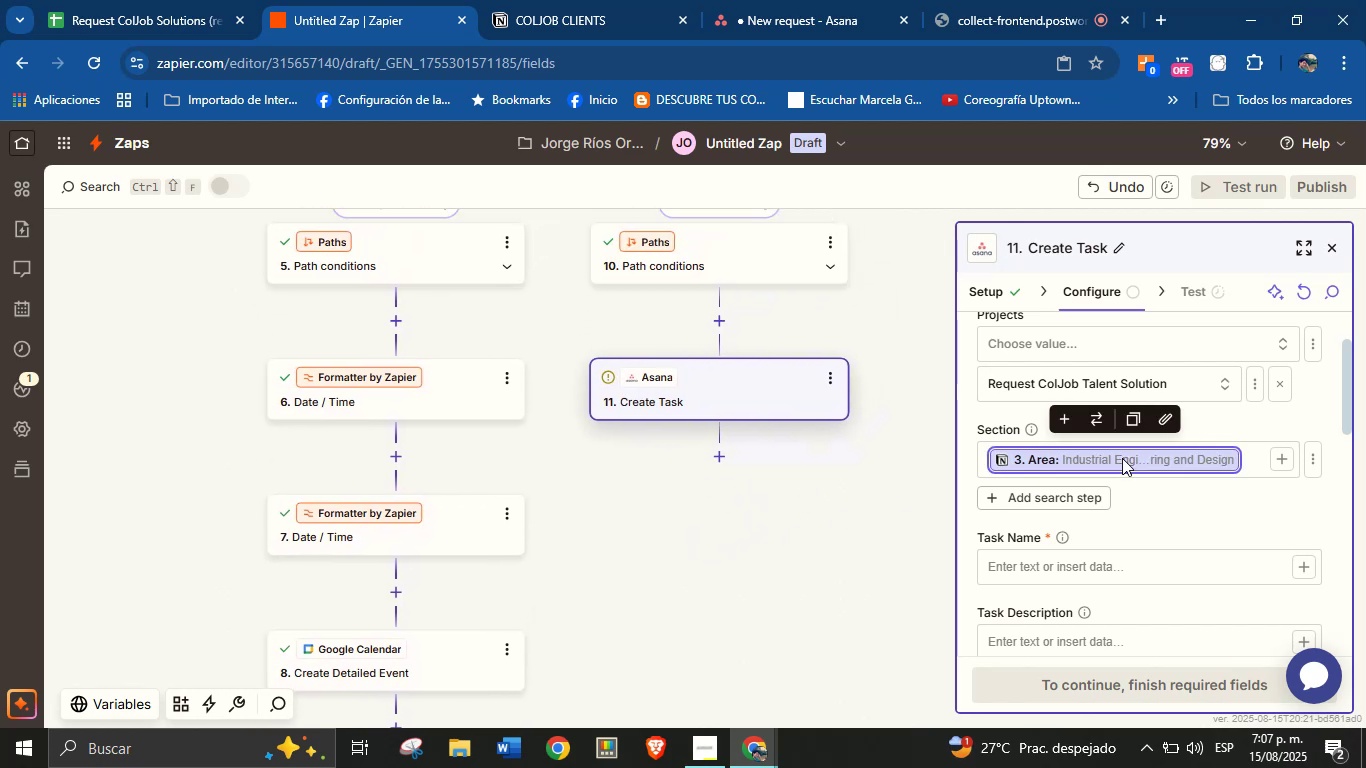 
key(Backspace)
 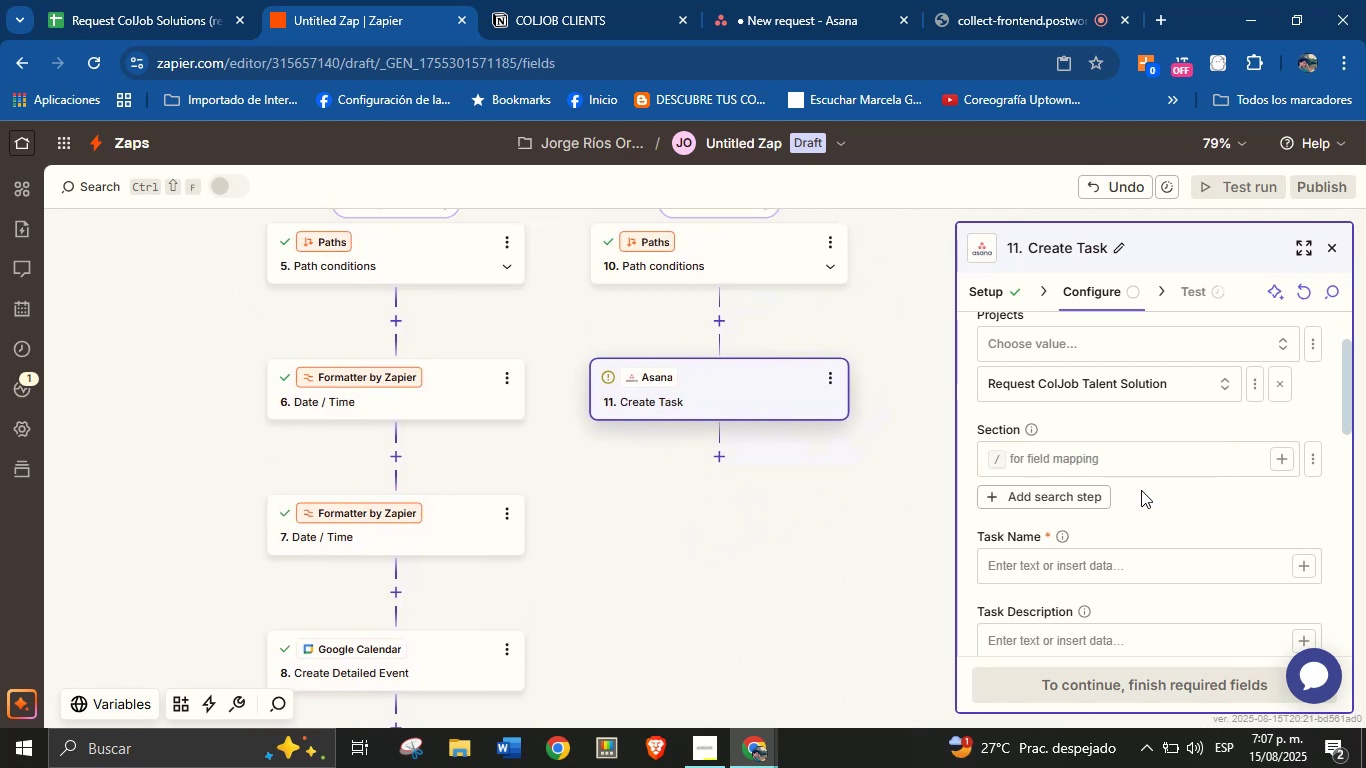 
left_click([1141, 490])
 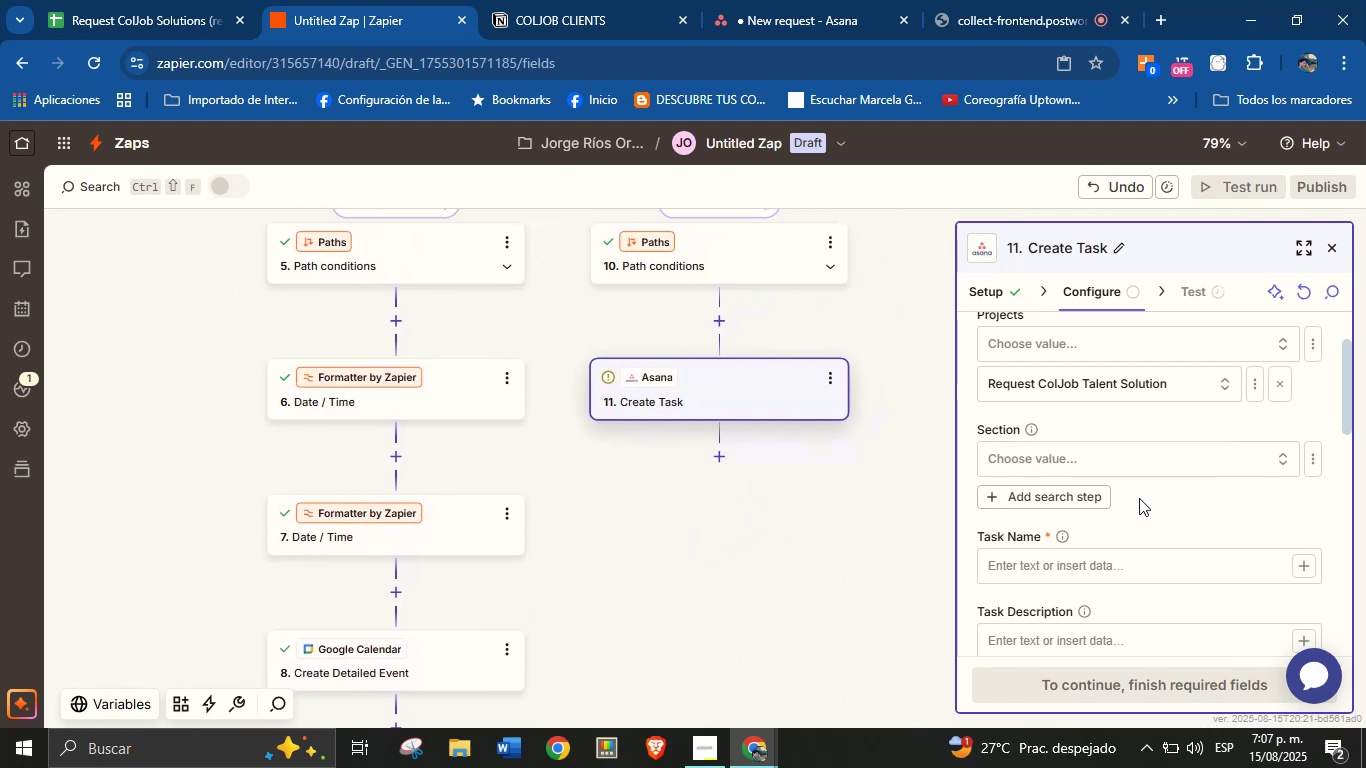 
scroll: coordinate [1139, 498], scroll_direction: up, amount: 2.0
 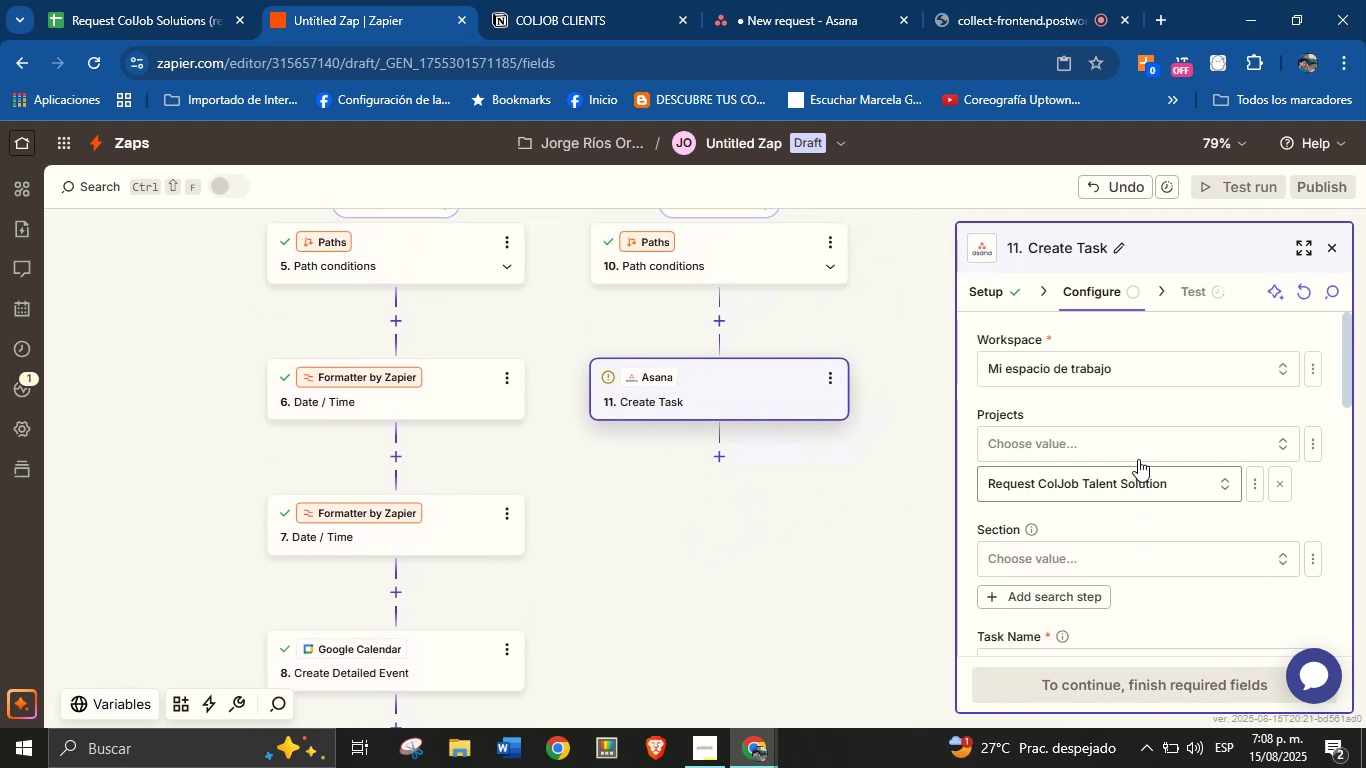 
scroll: coordinate [1141, 488], scroll_direction: down, amount: 4.0
 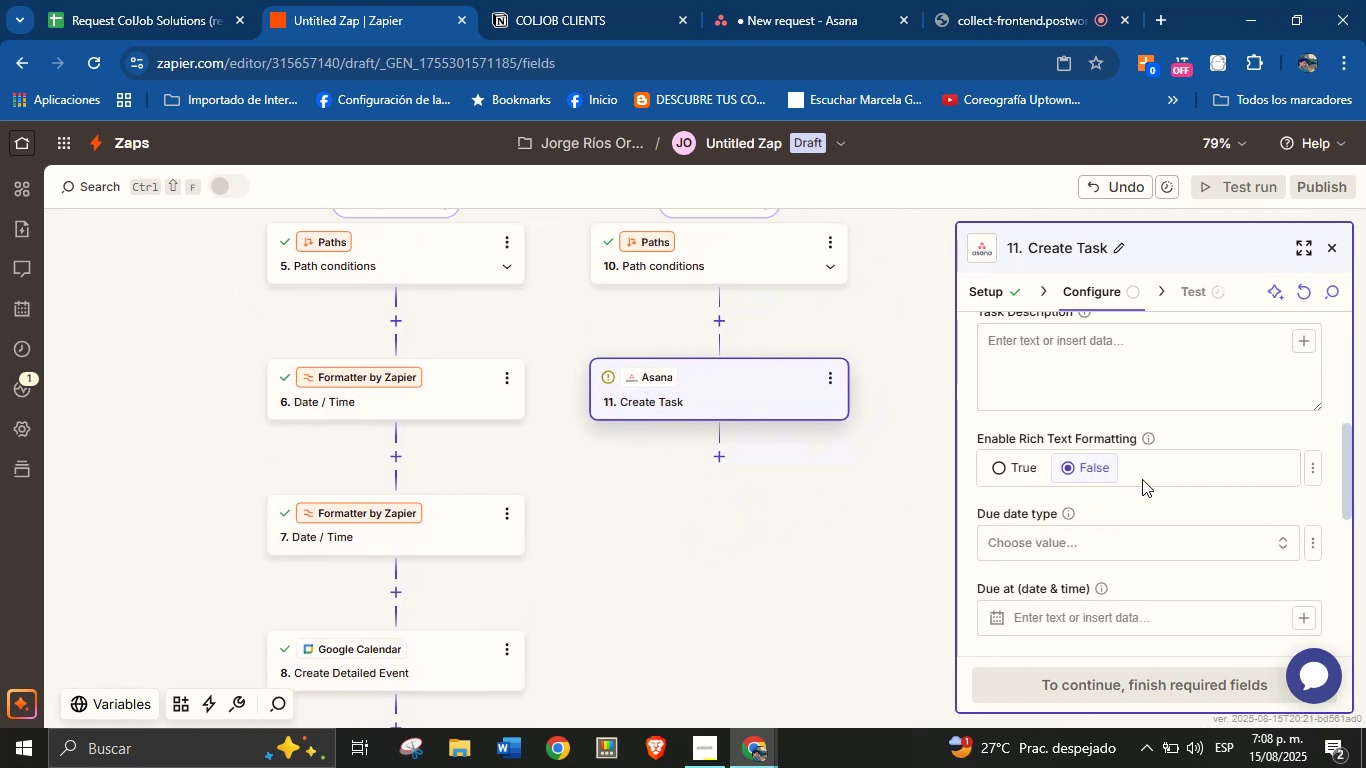 
scroll: coordinate [1142, 478], scroll_direction: up, amount: 1.0
 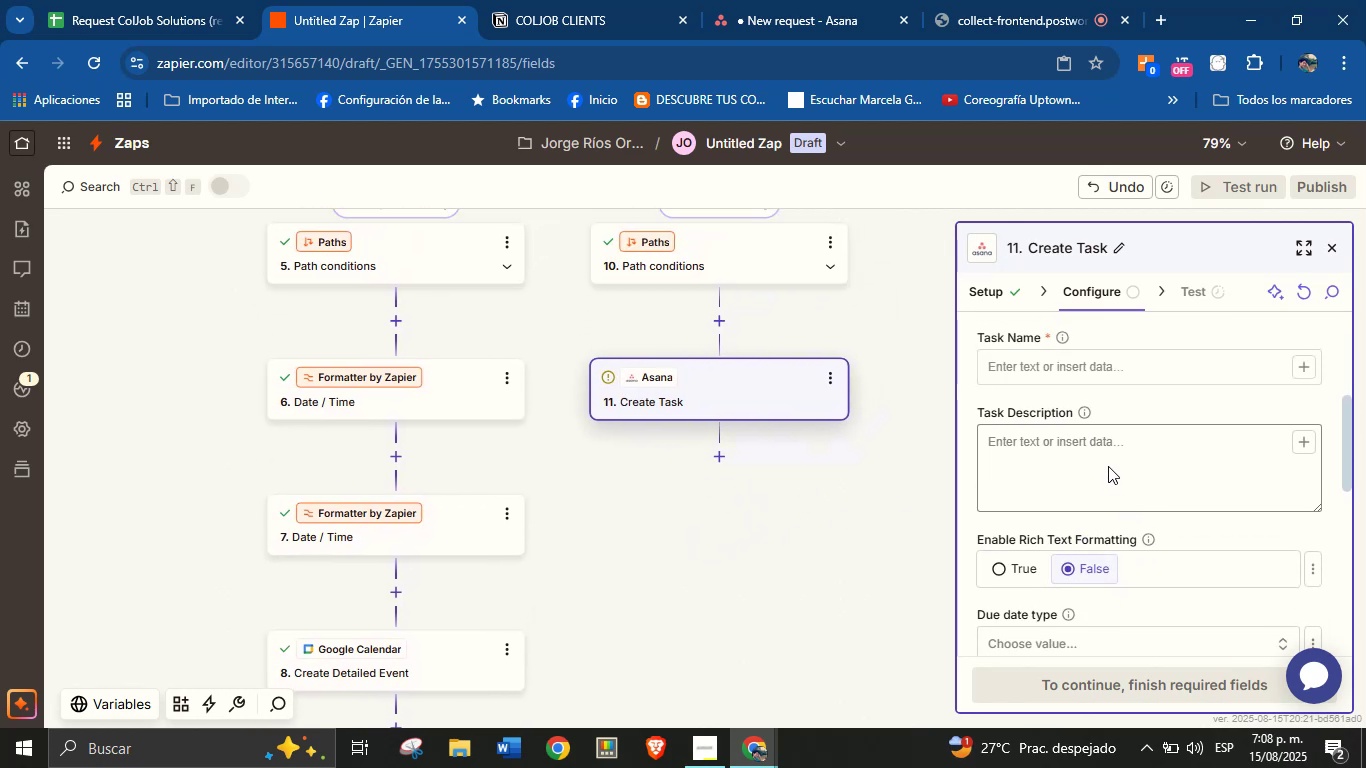 
left_click([1108, 466])
 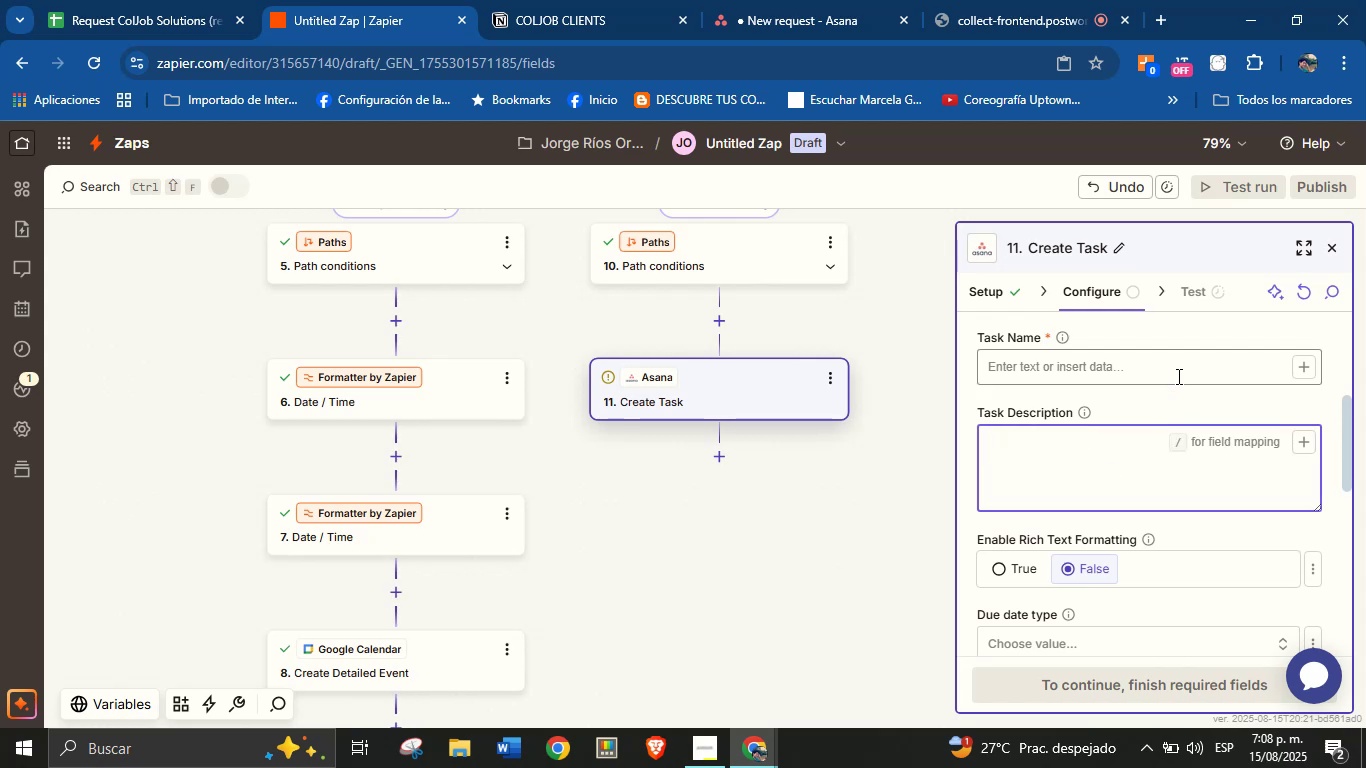 
left_click([1177, 376])
 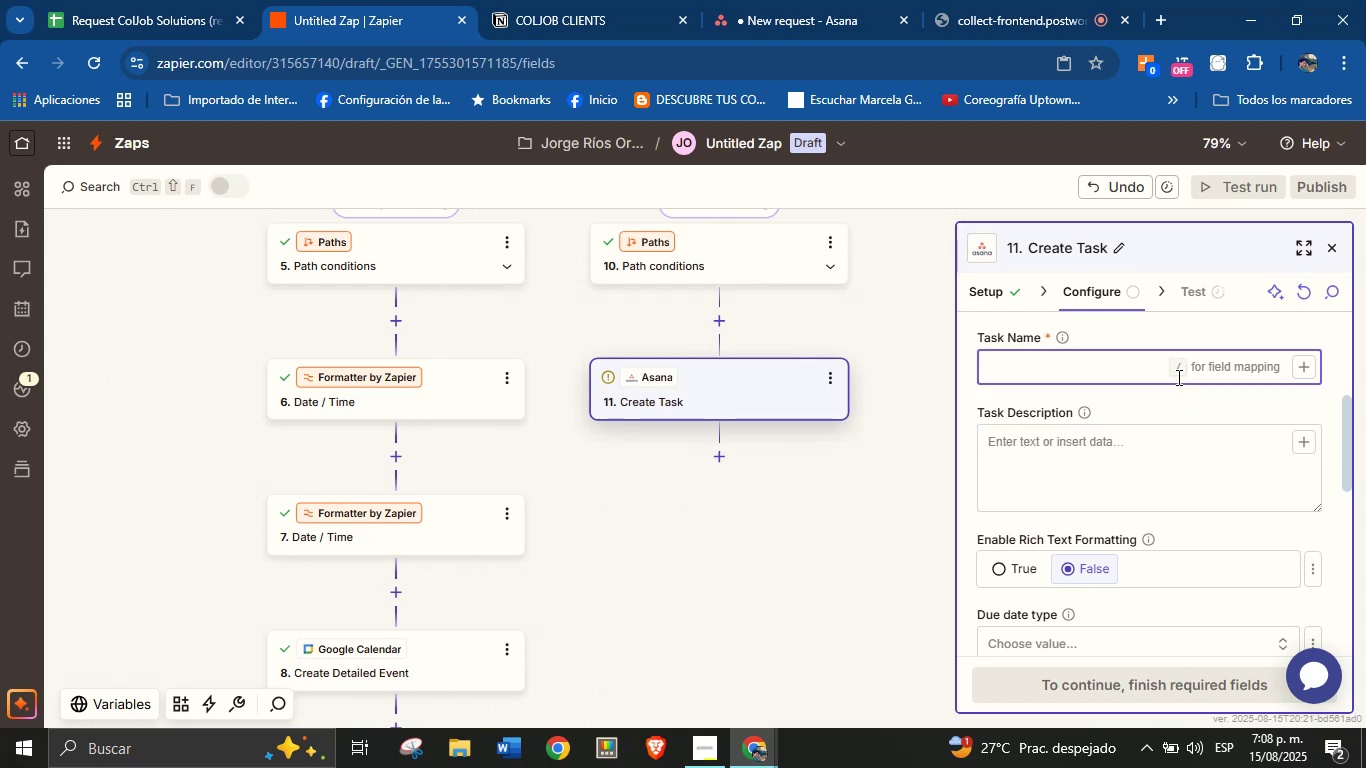 
type(New service request from )
 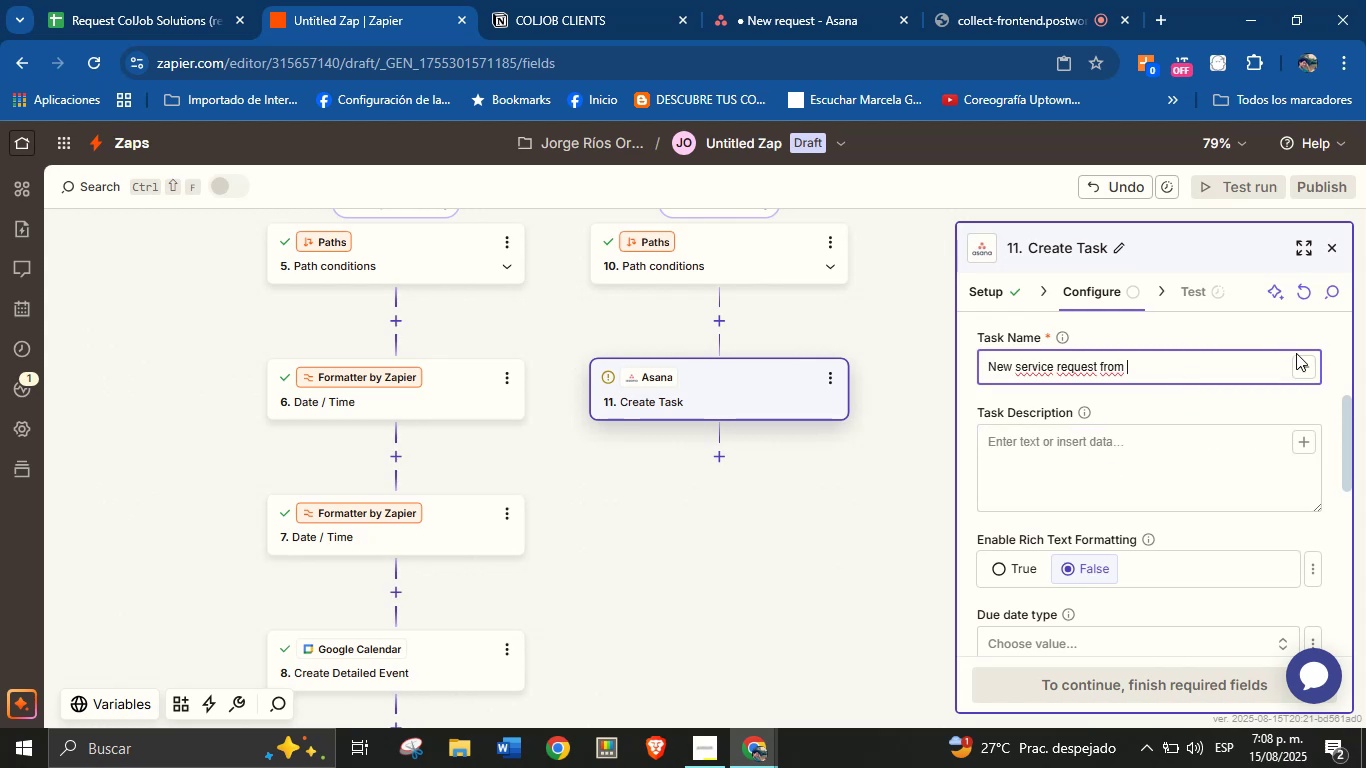 
left_click([1302, 361])
 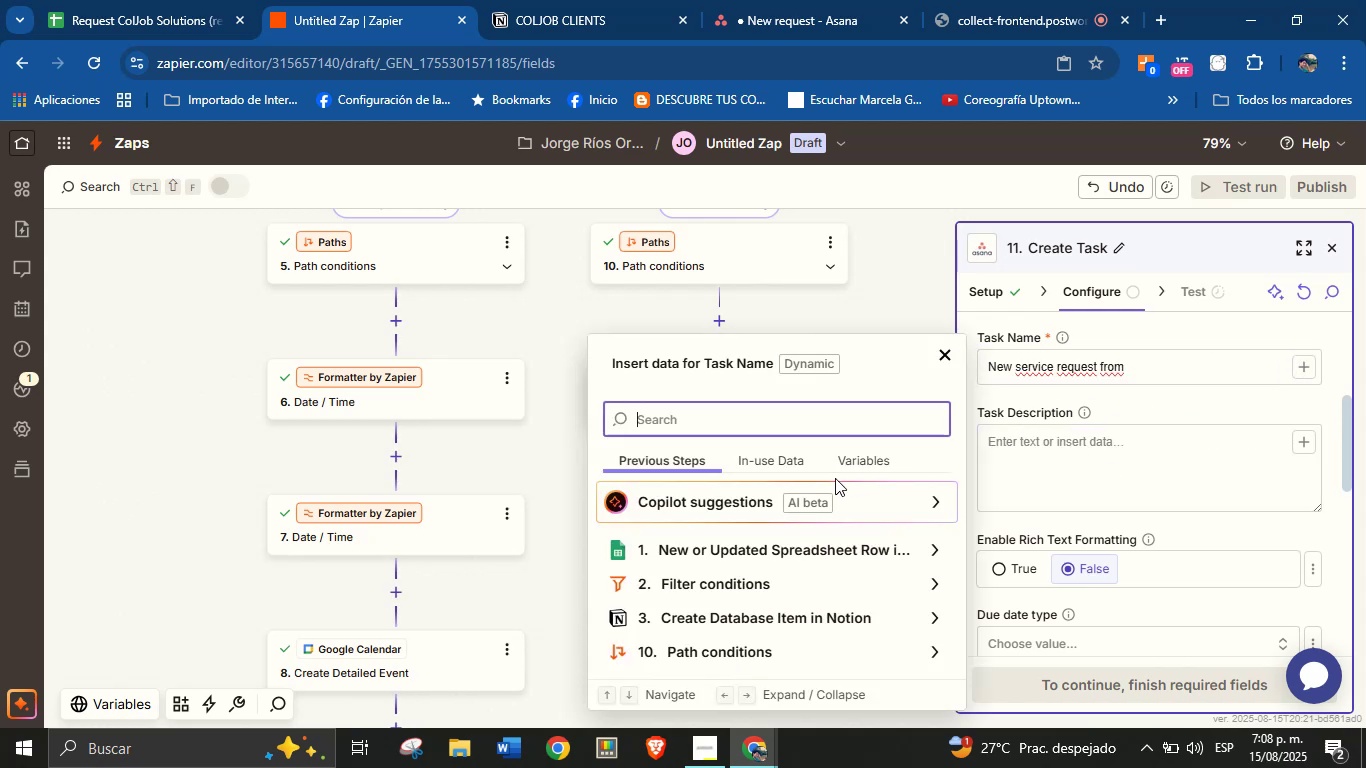 
type(name)
 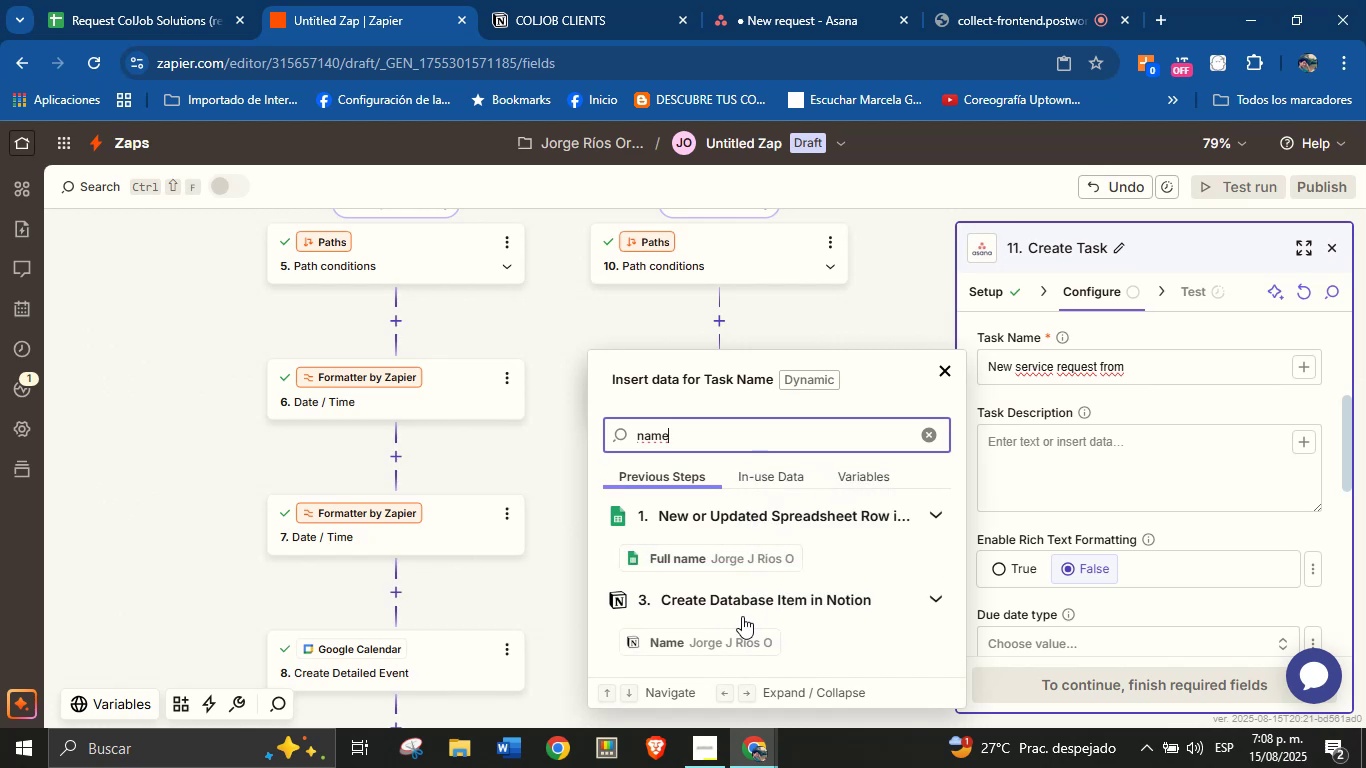 
left_click([735, 637])
 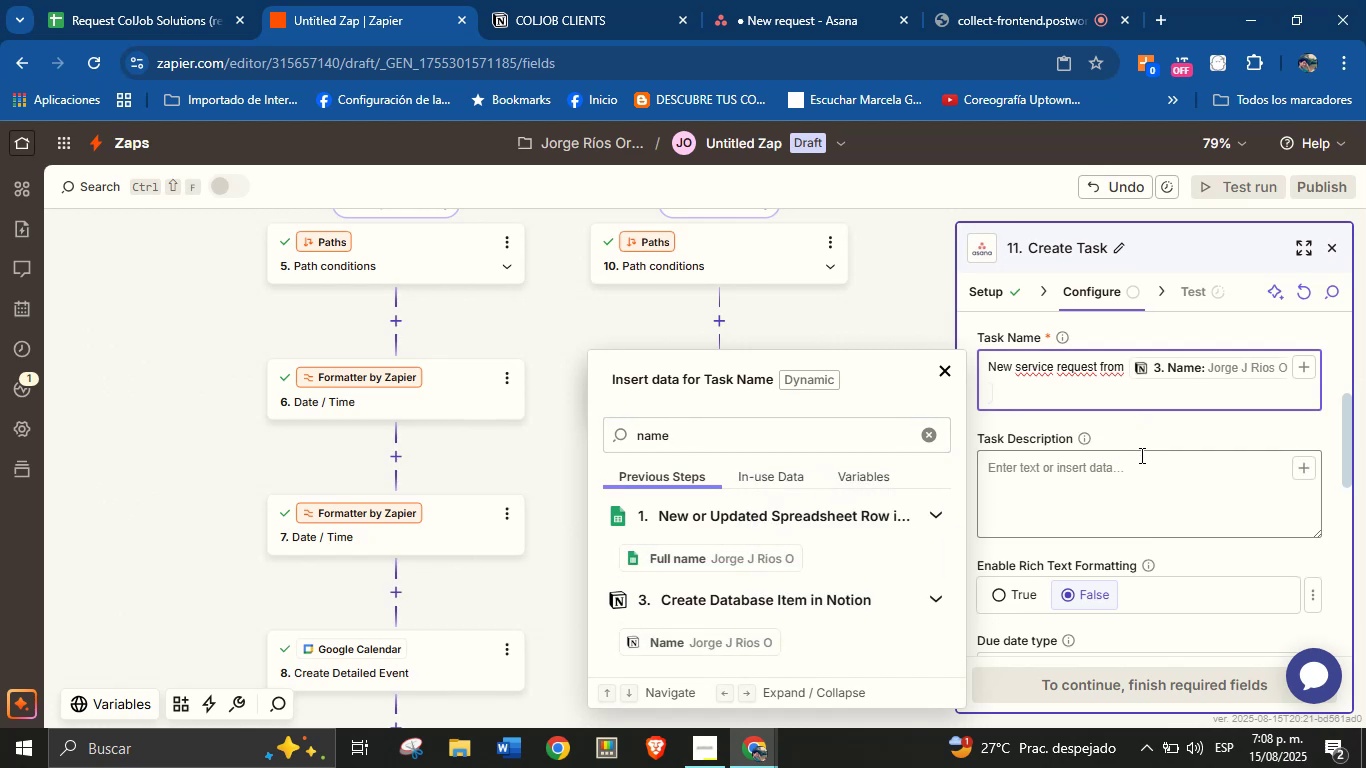 
left_click([1138, 467])
 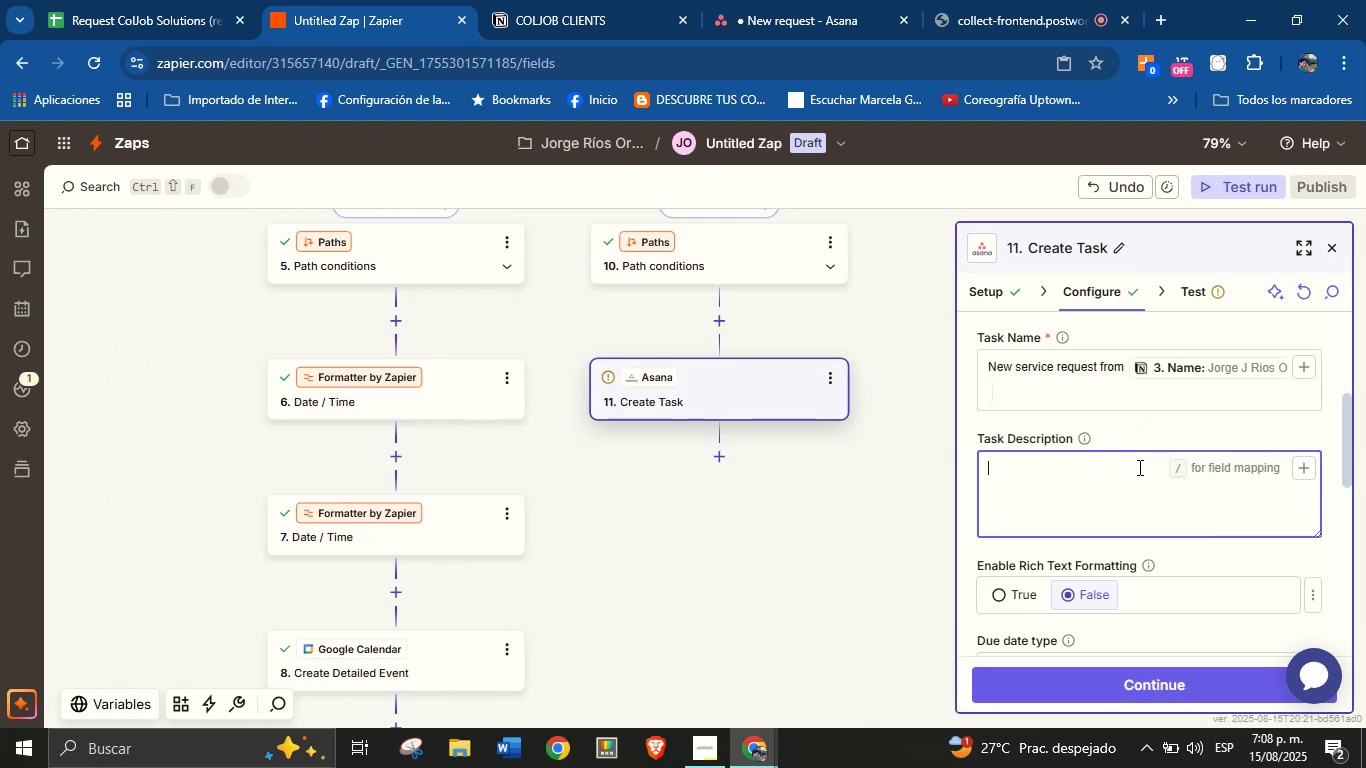 
type(Clie)
 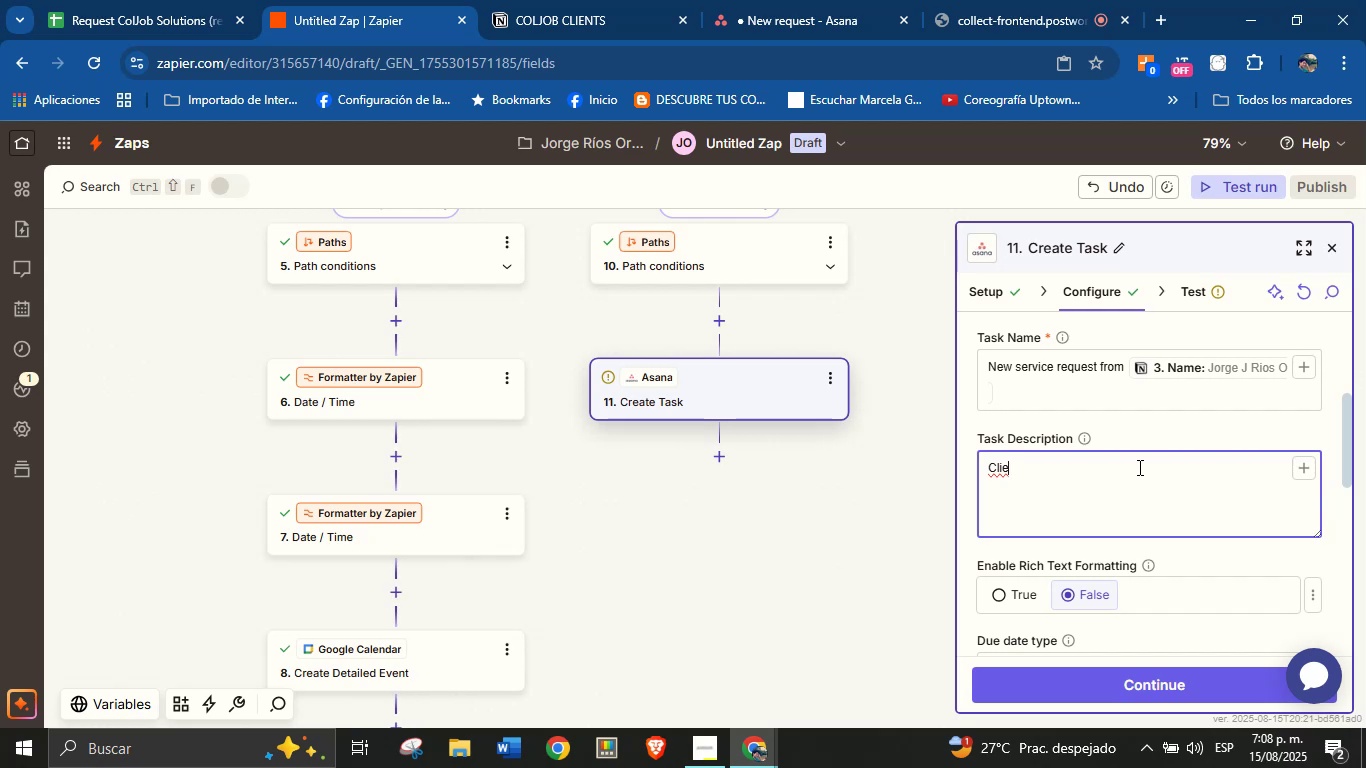 
wait(5.96)
 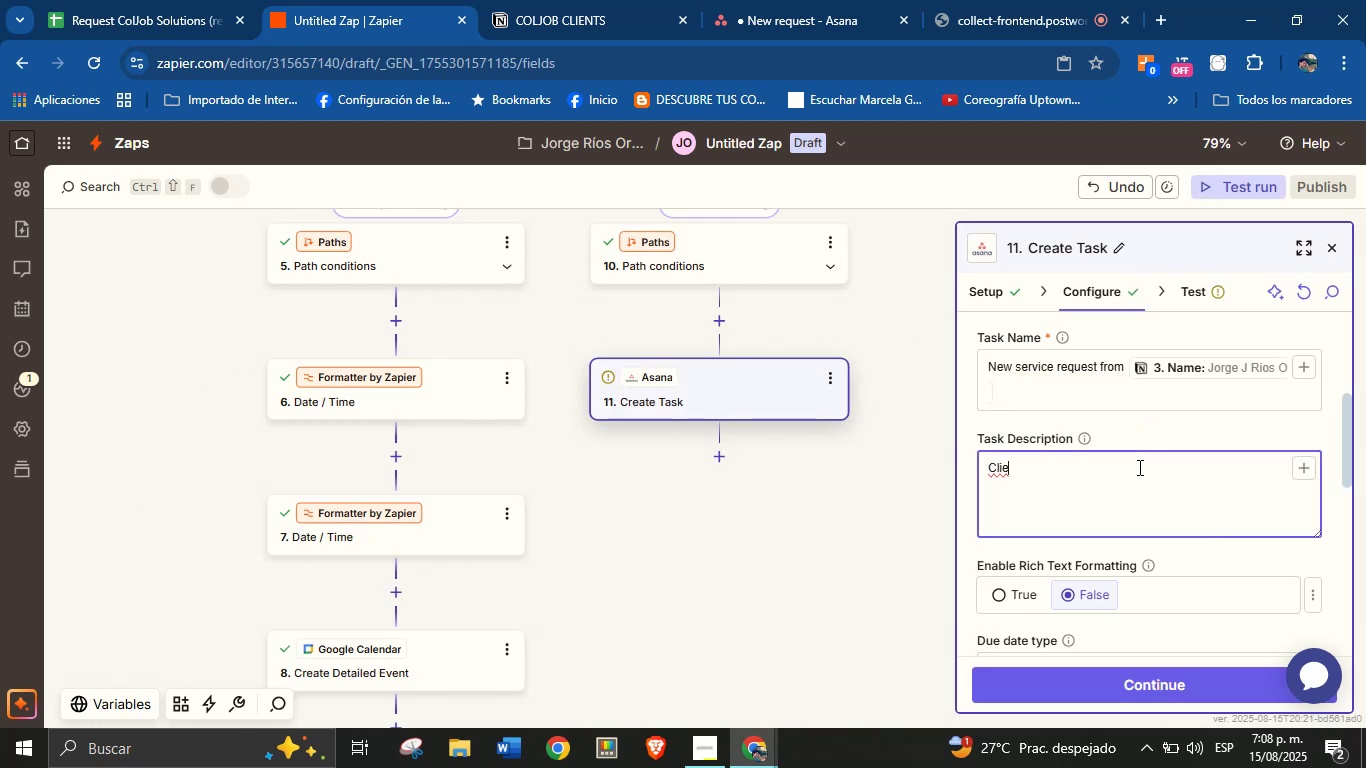 
type(nts name> )
 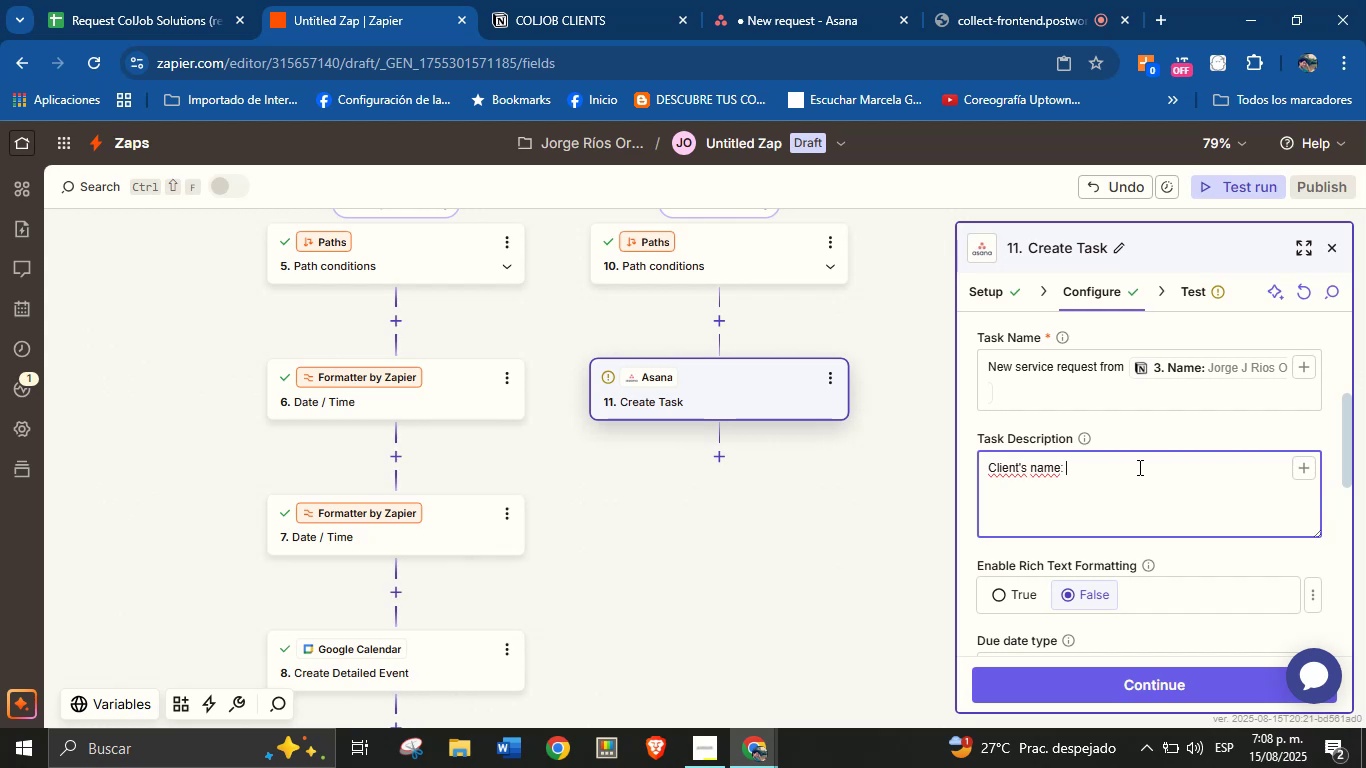 
left_click([1296, 467])
 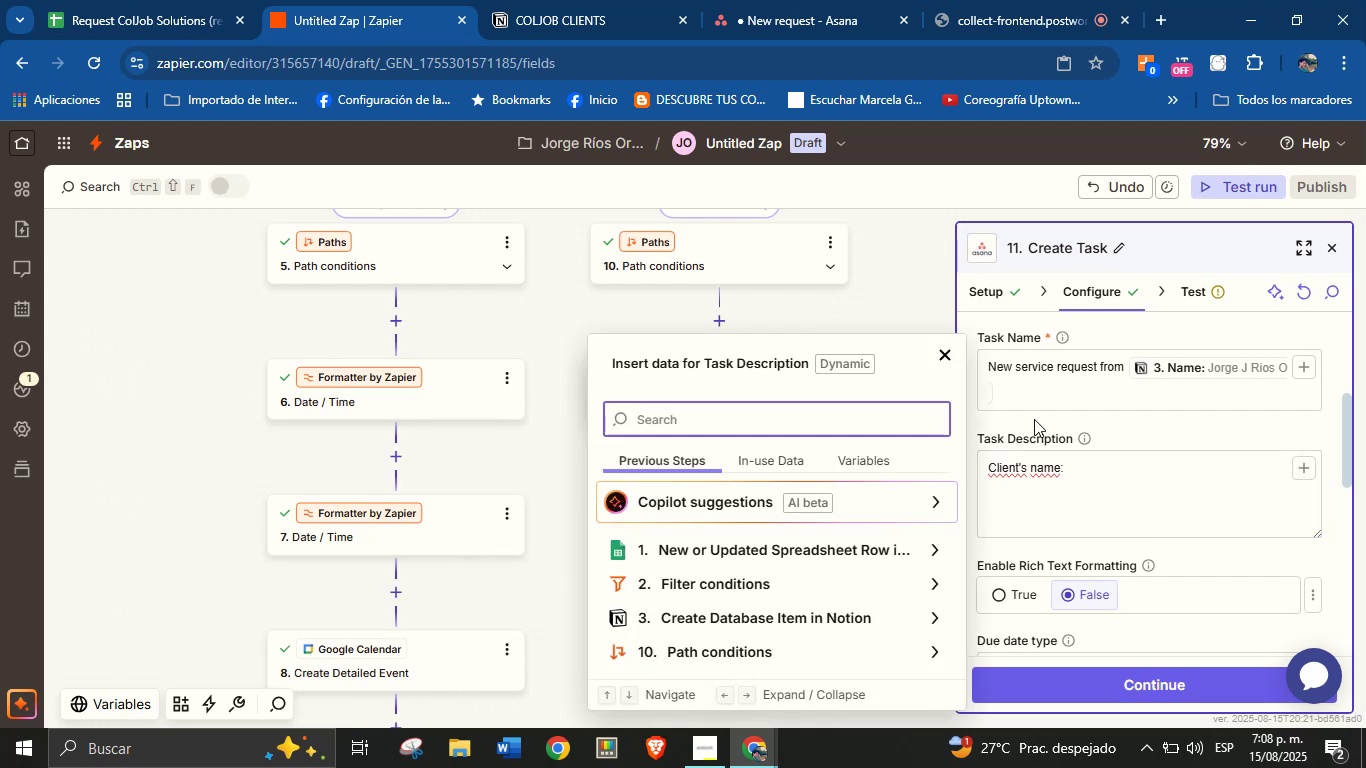 
type(name)
 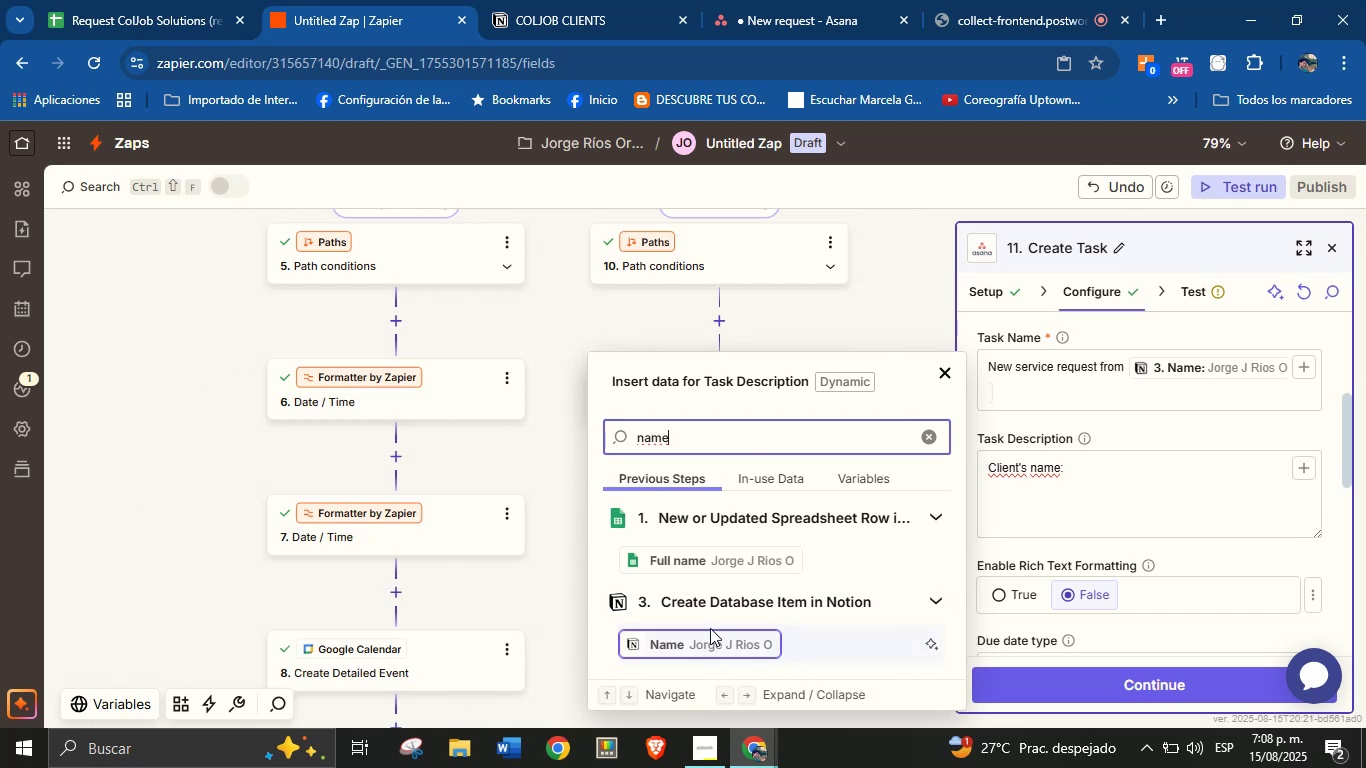 
left_click([699, 652])
 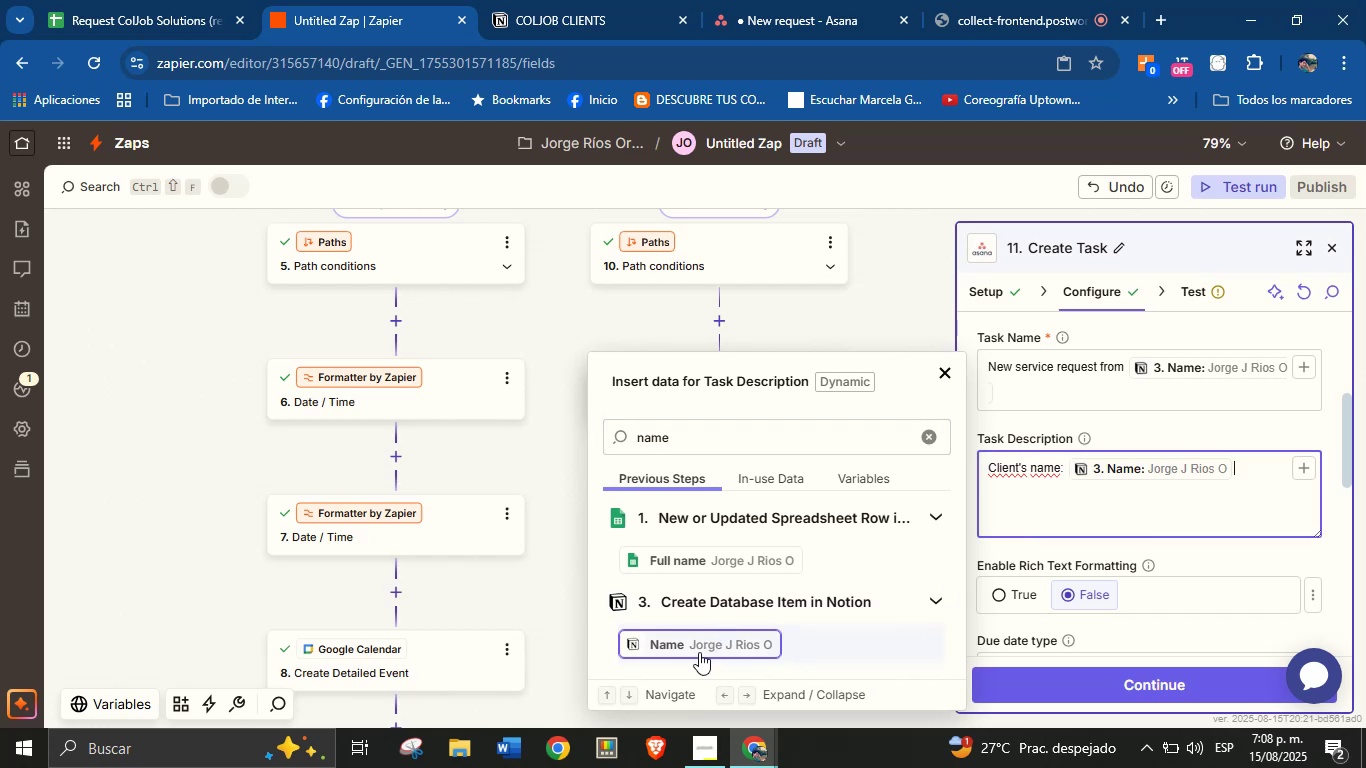 
key(Enter)
 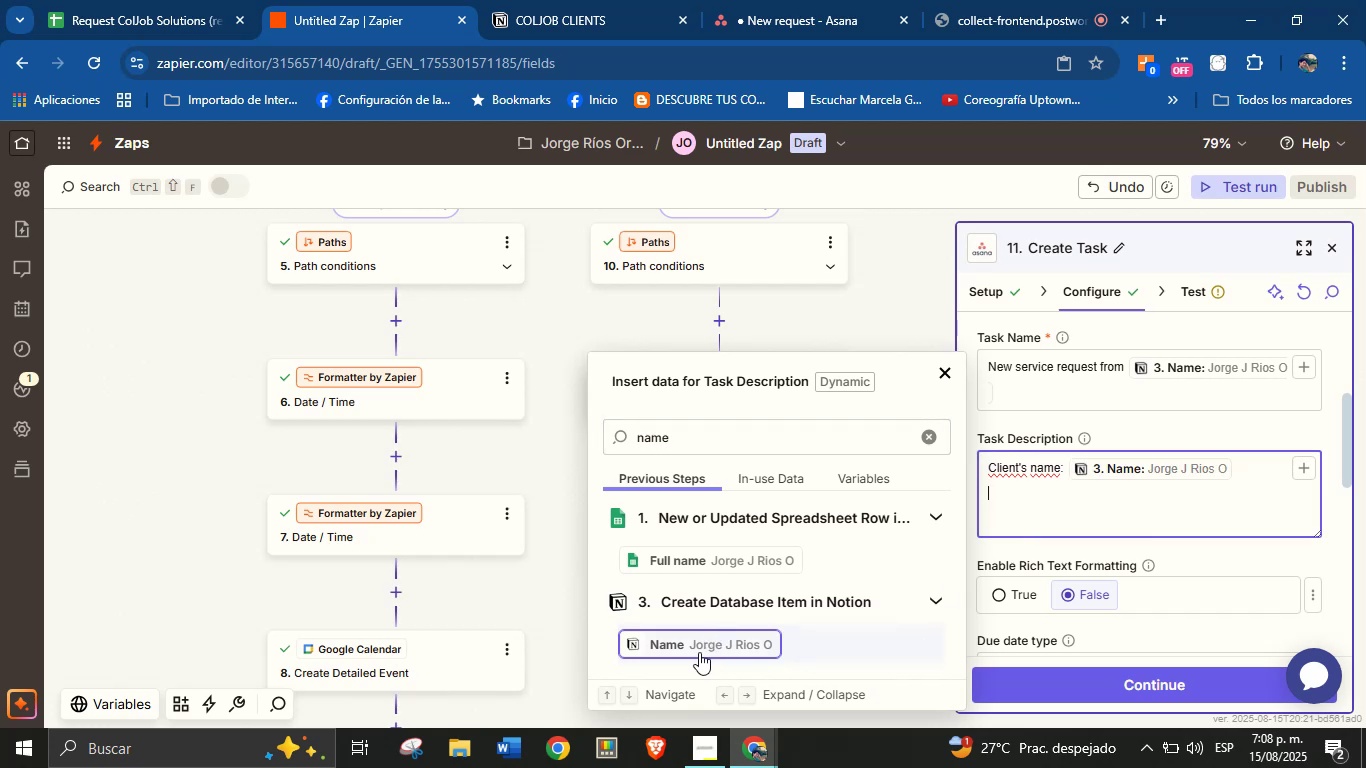 
type(Email>)
 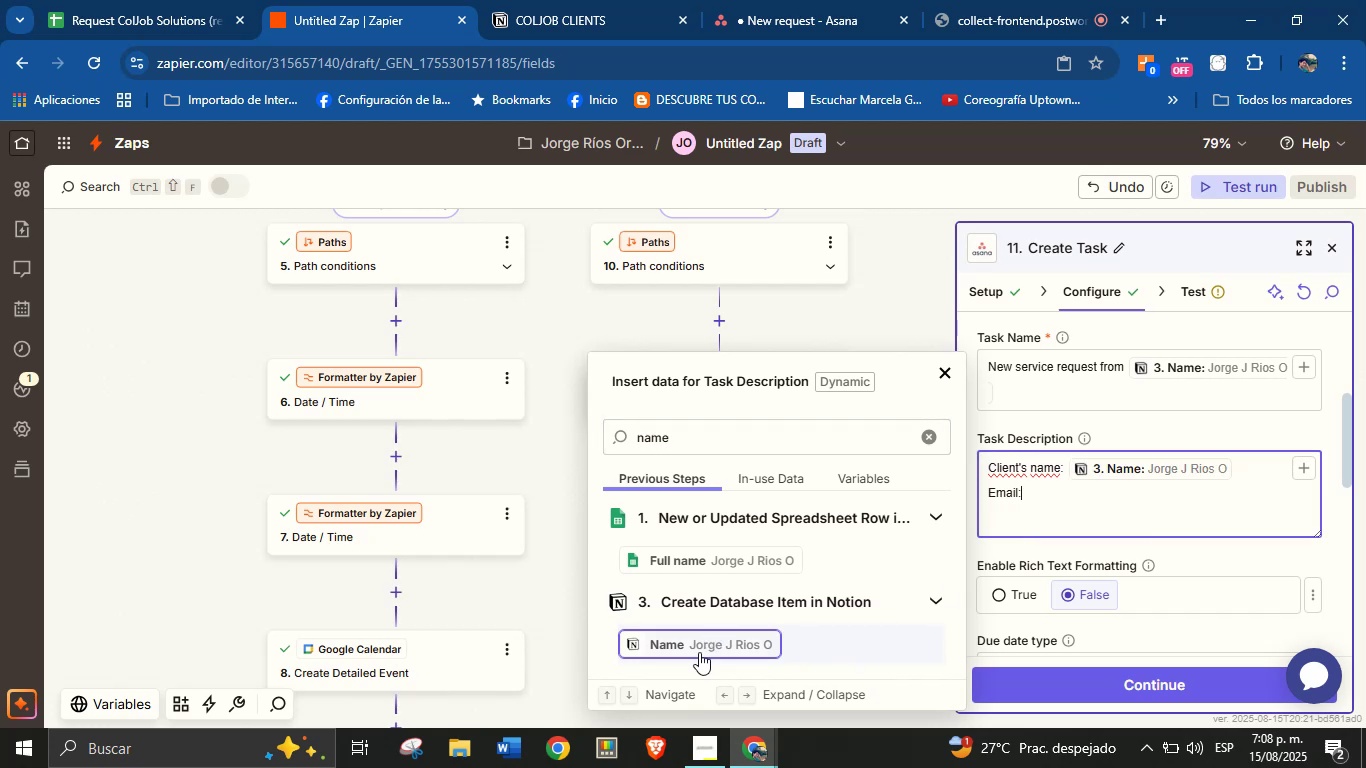 
key(Space)
 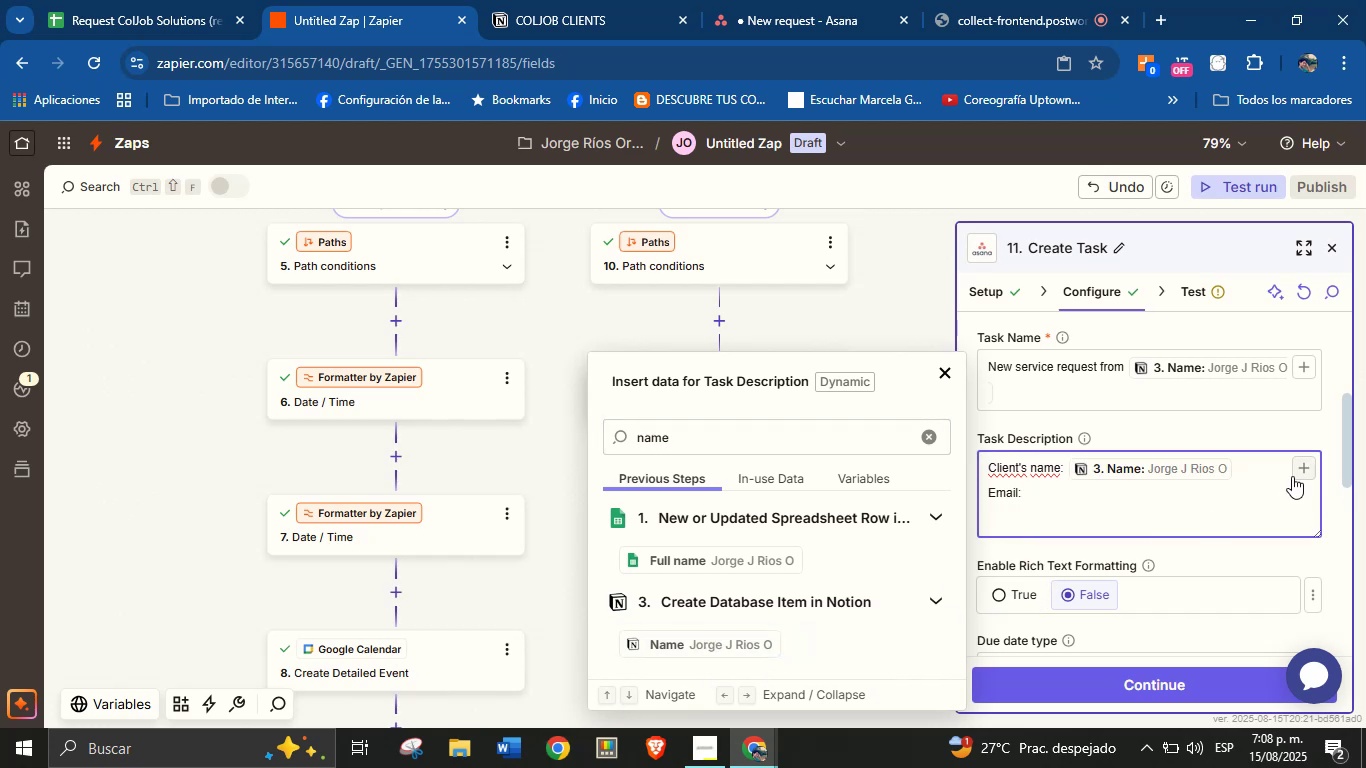 
left_click([1292, 476])
 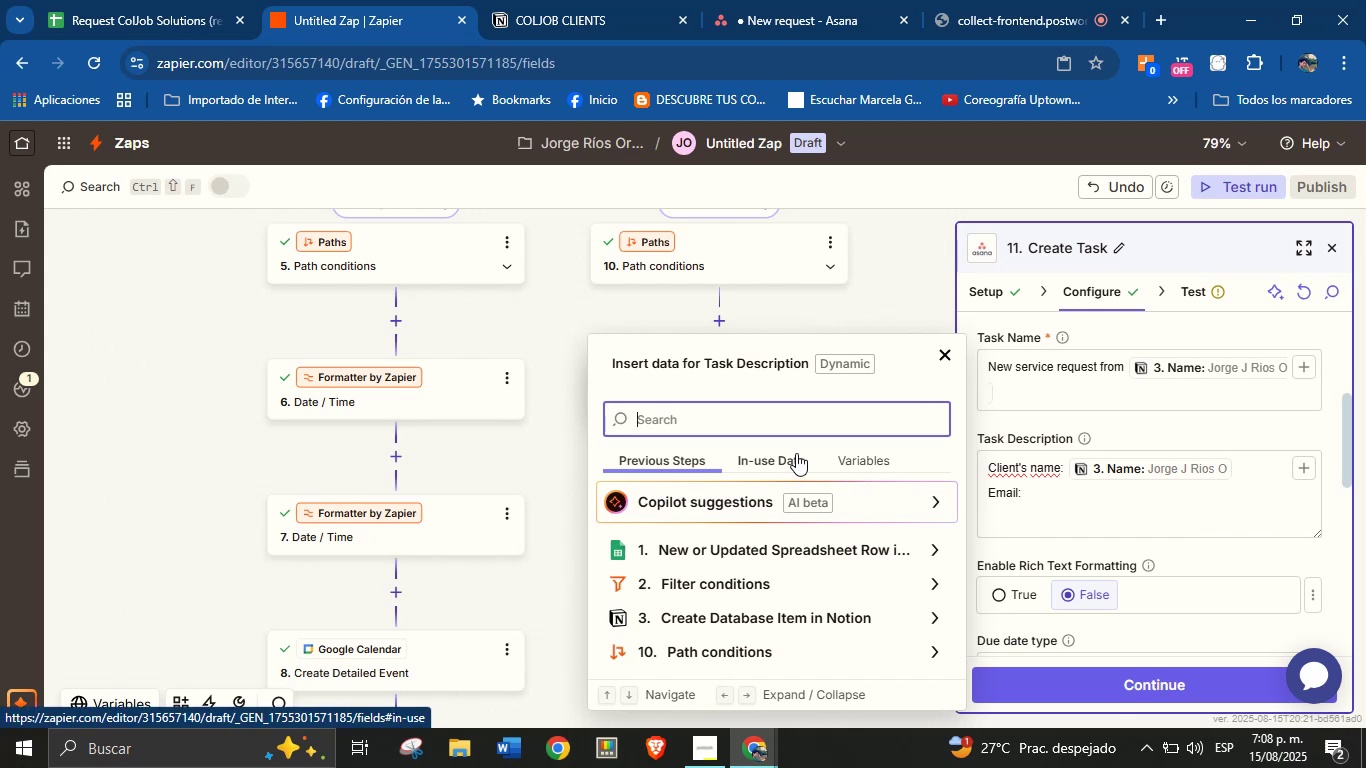 
type(email)
 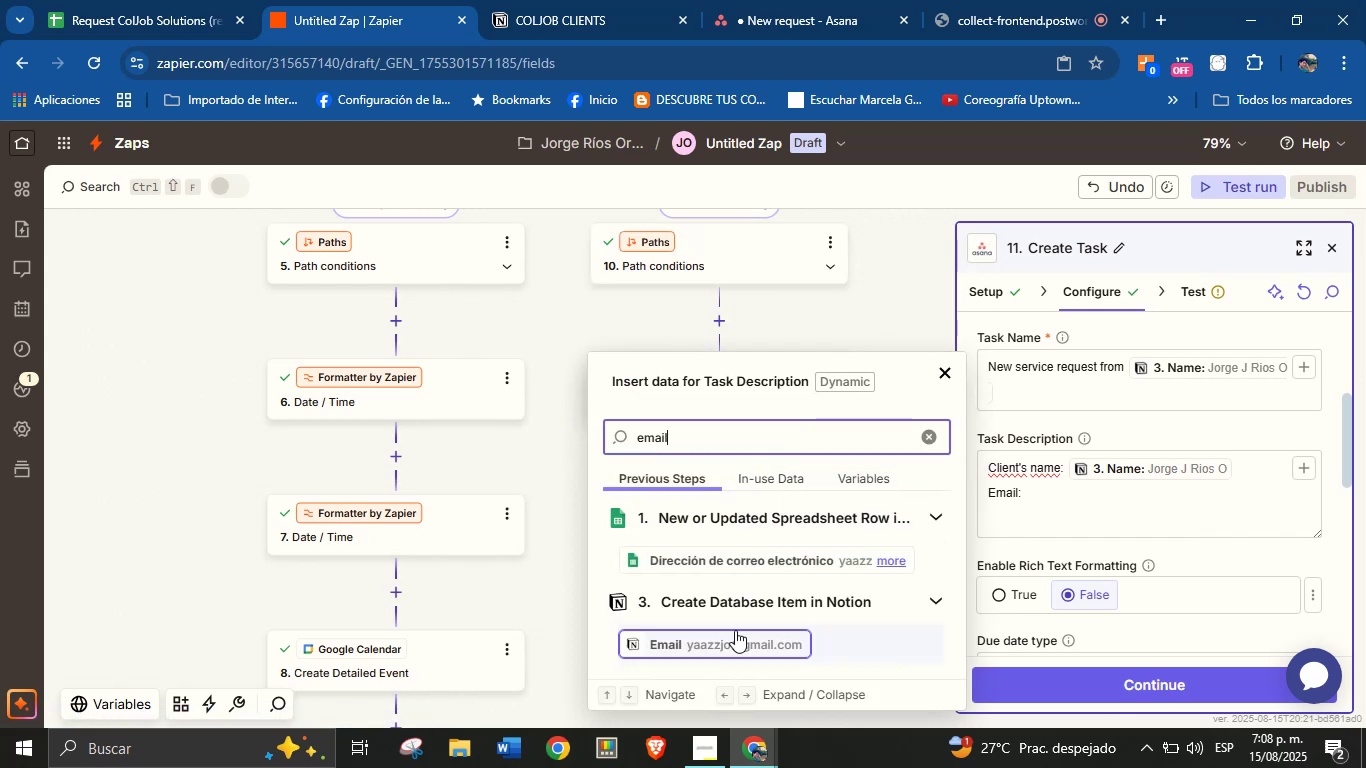 
left_click([735, 640])
 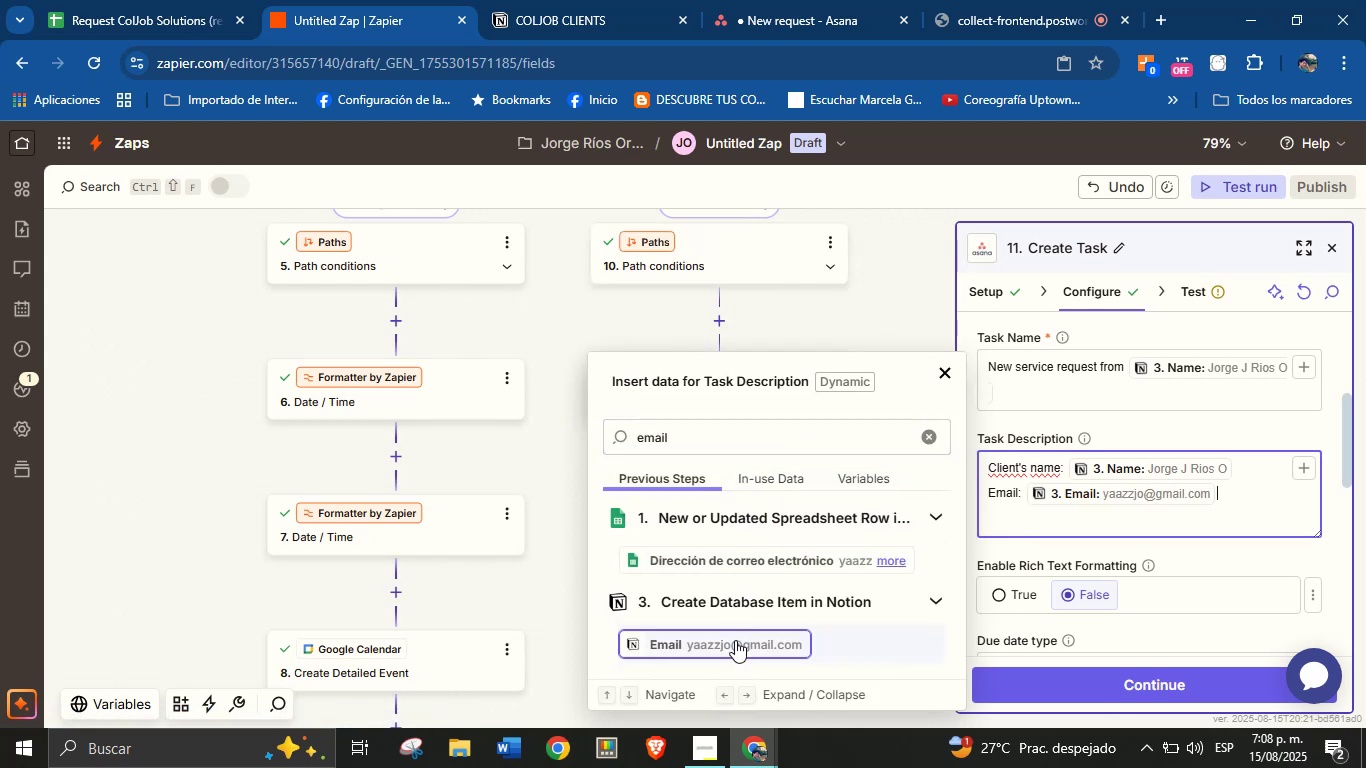 
key(Enter)
 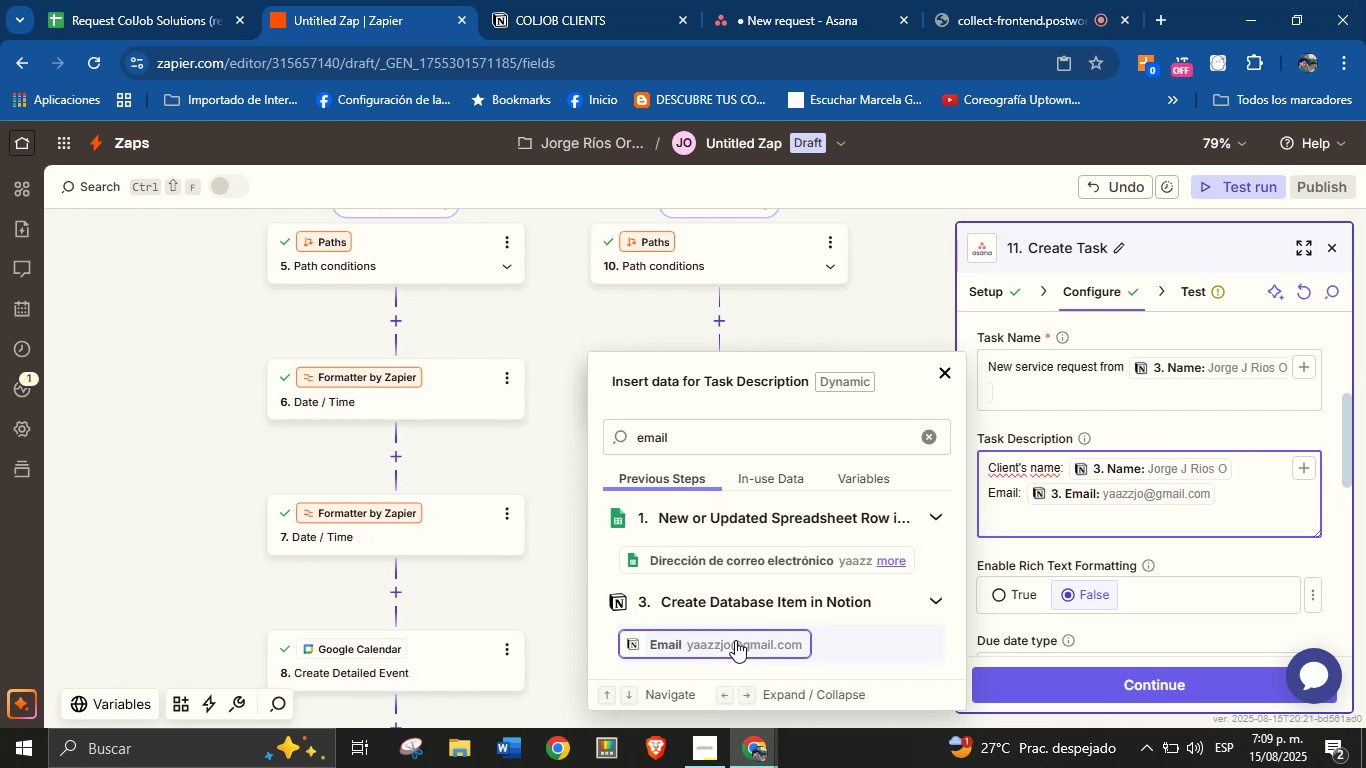 
wait(33.14)
 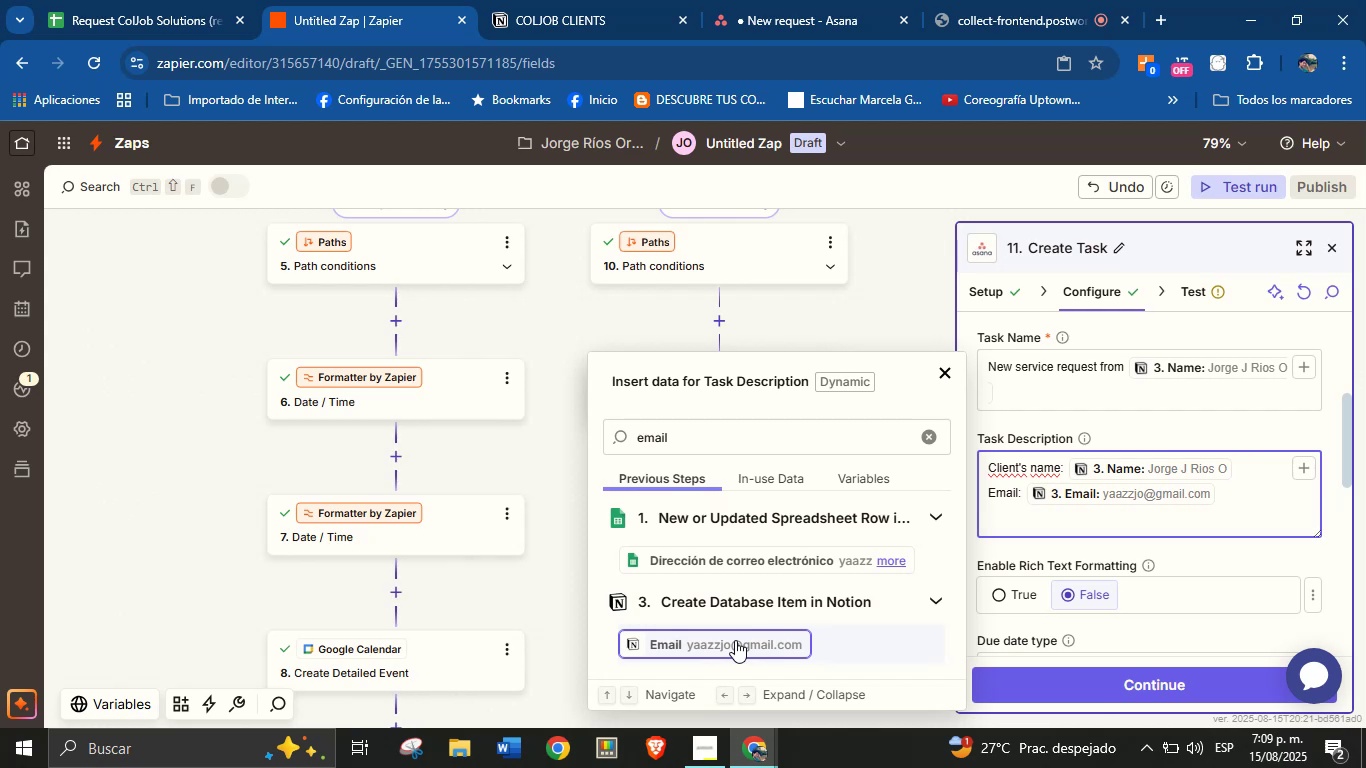 
key(CapsLock)
 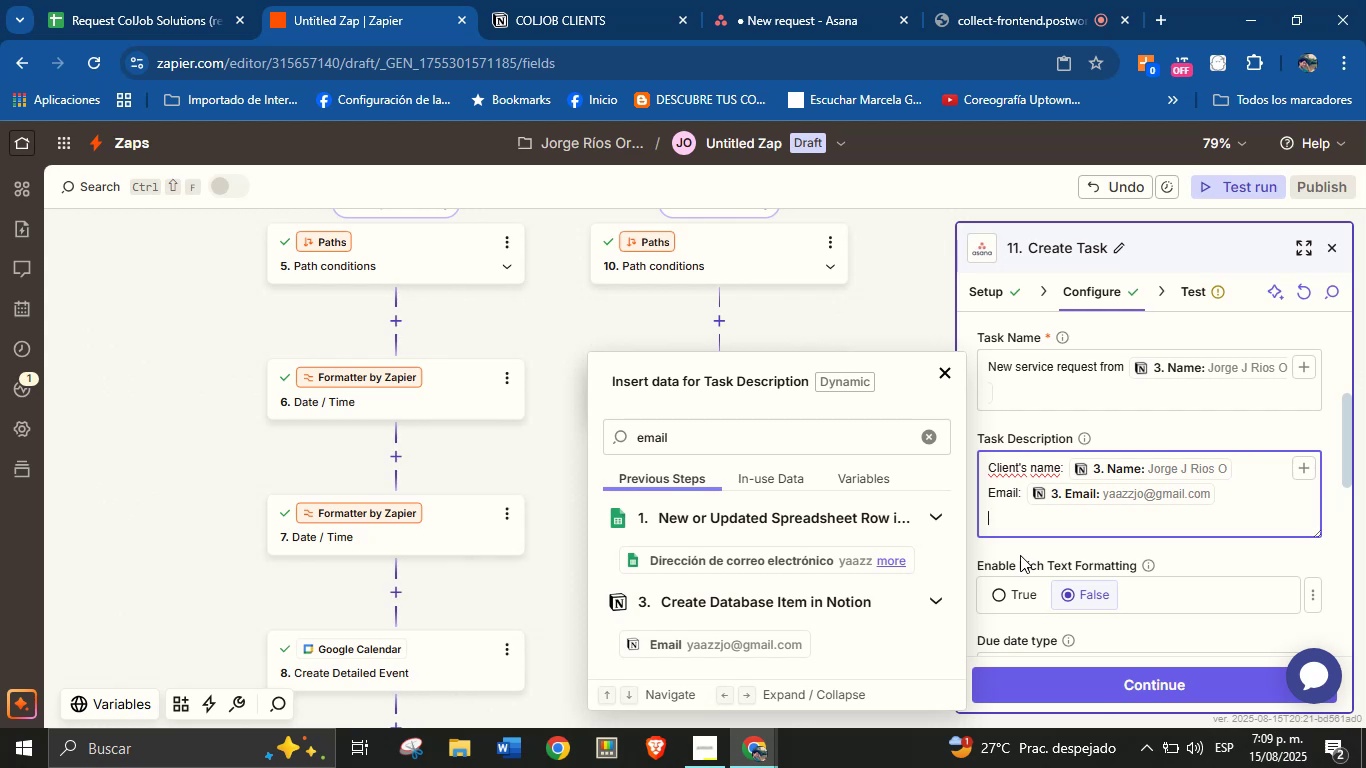 
wait(6.83)
 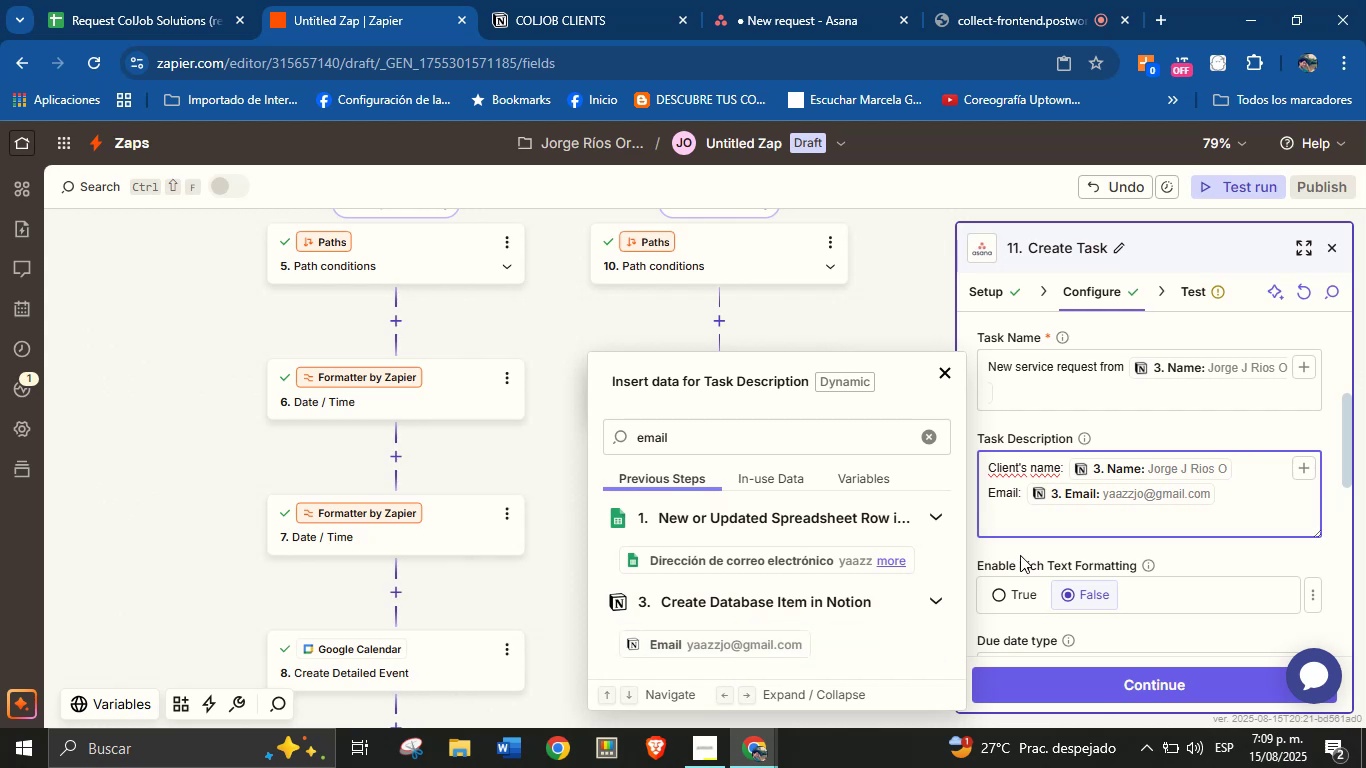 
scroll: coordinate [802, 612], scroll_direction: down, amount: 1.0
 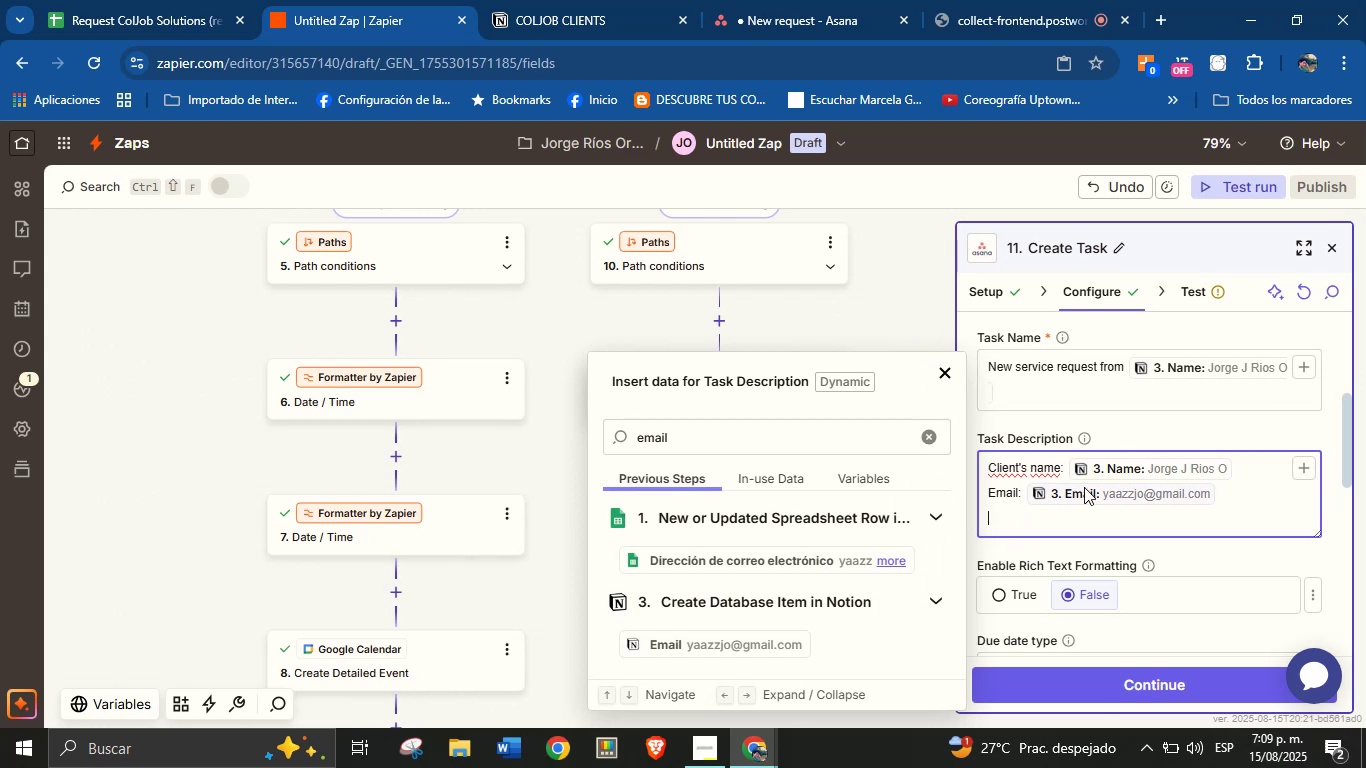 
type(Phone)
 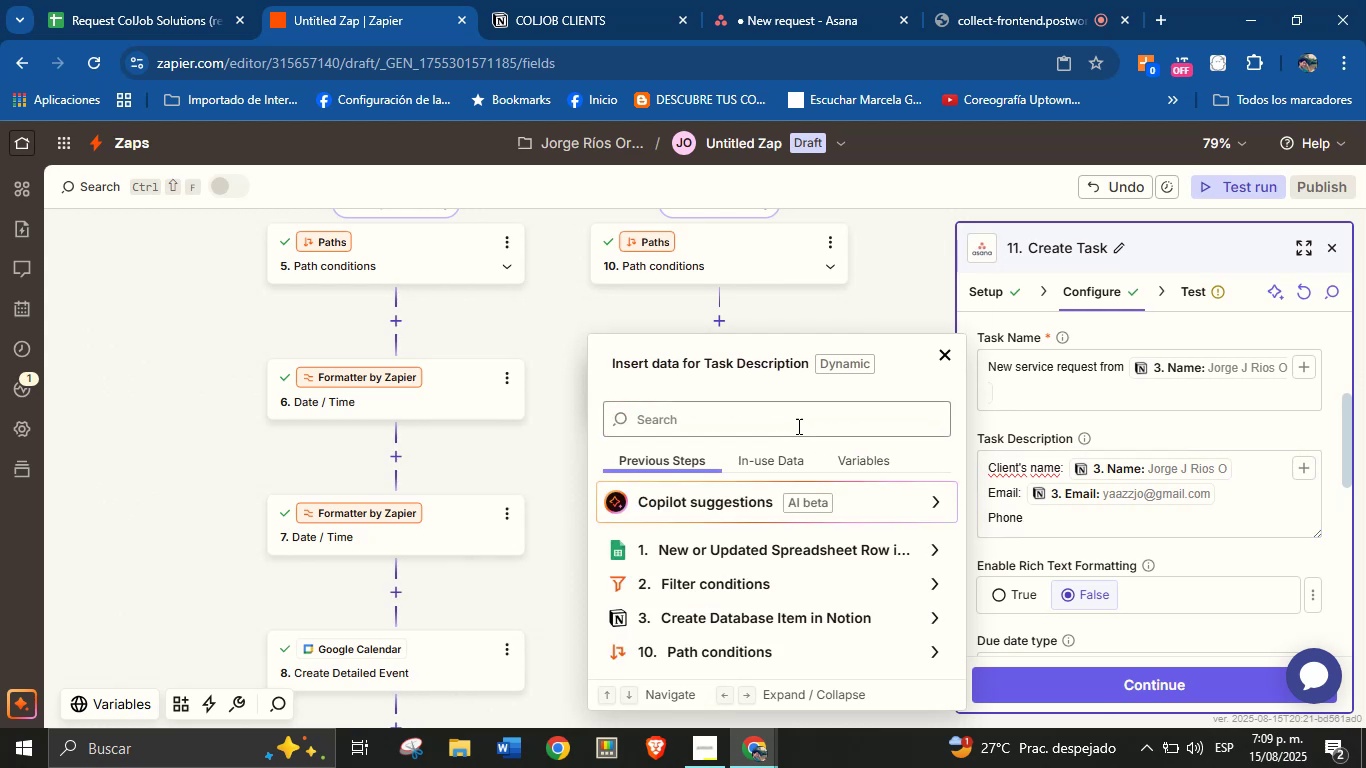 
type(phone)
 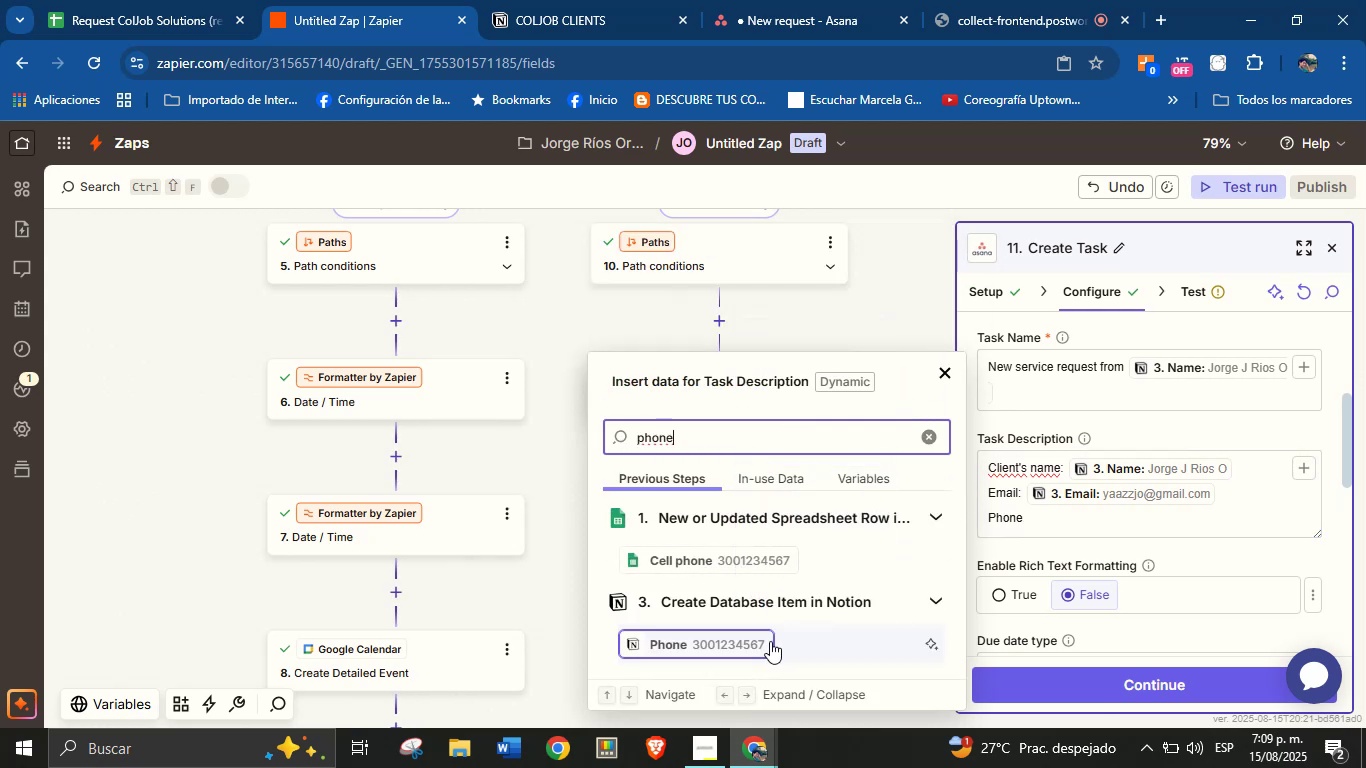 
left_click([751, 644])
 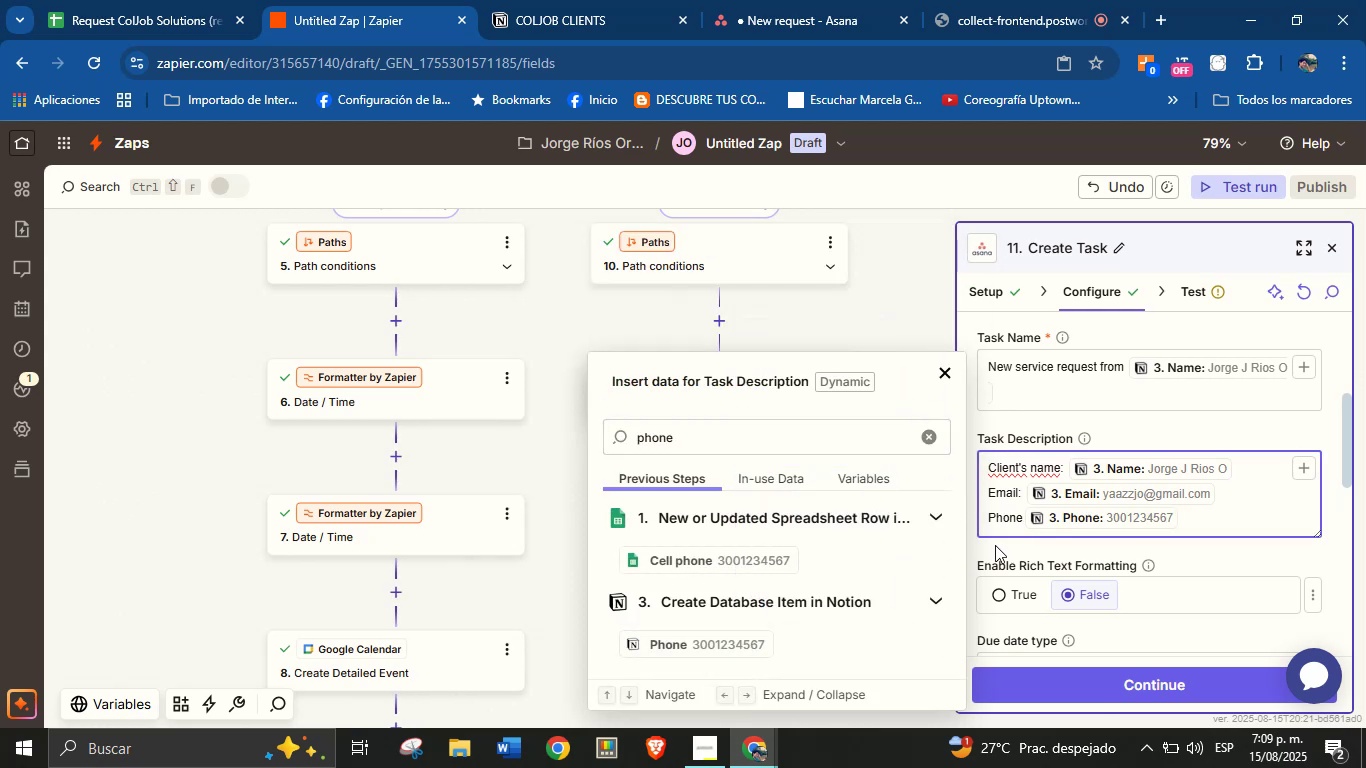 
key(Enter)
 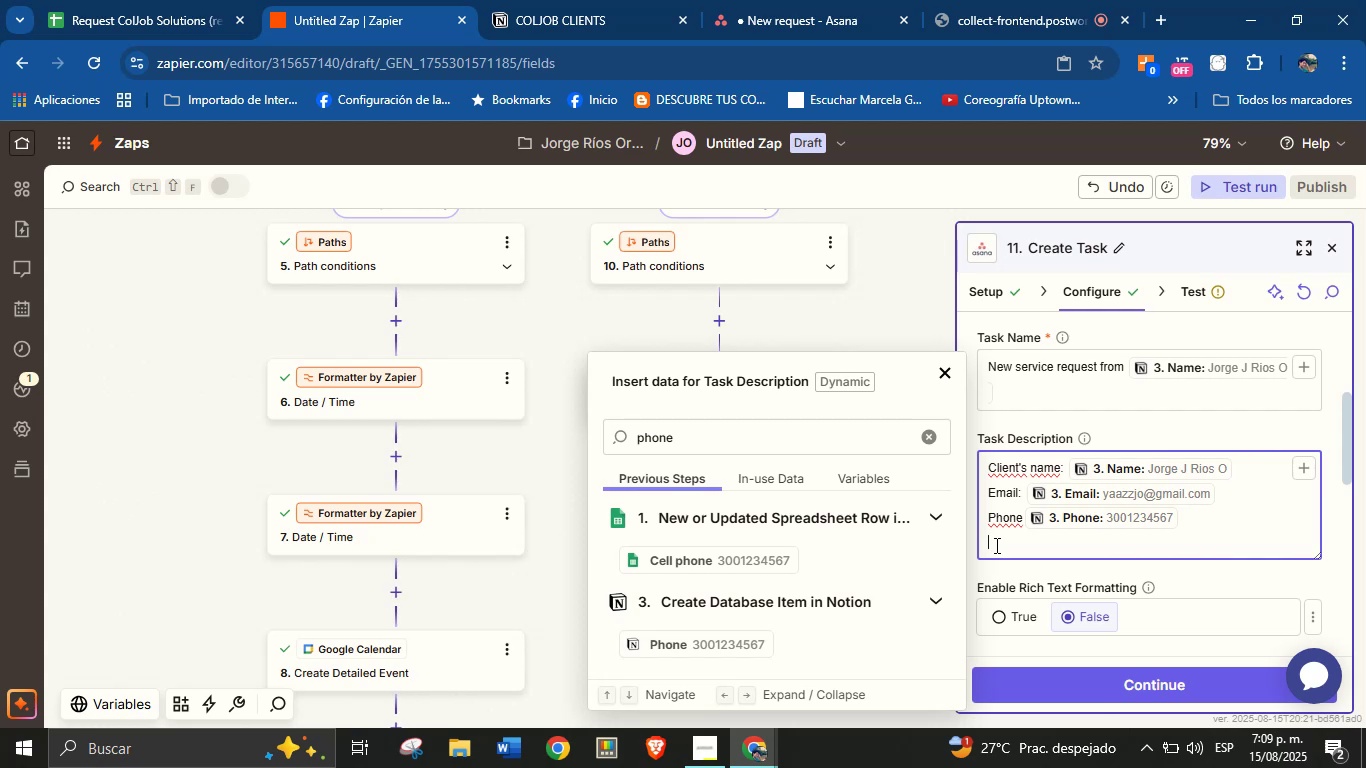 
wait(22.33)
 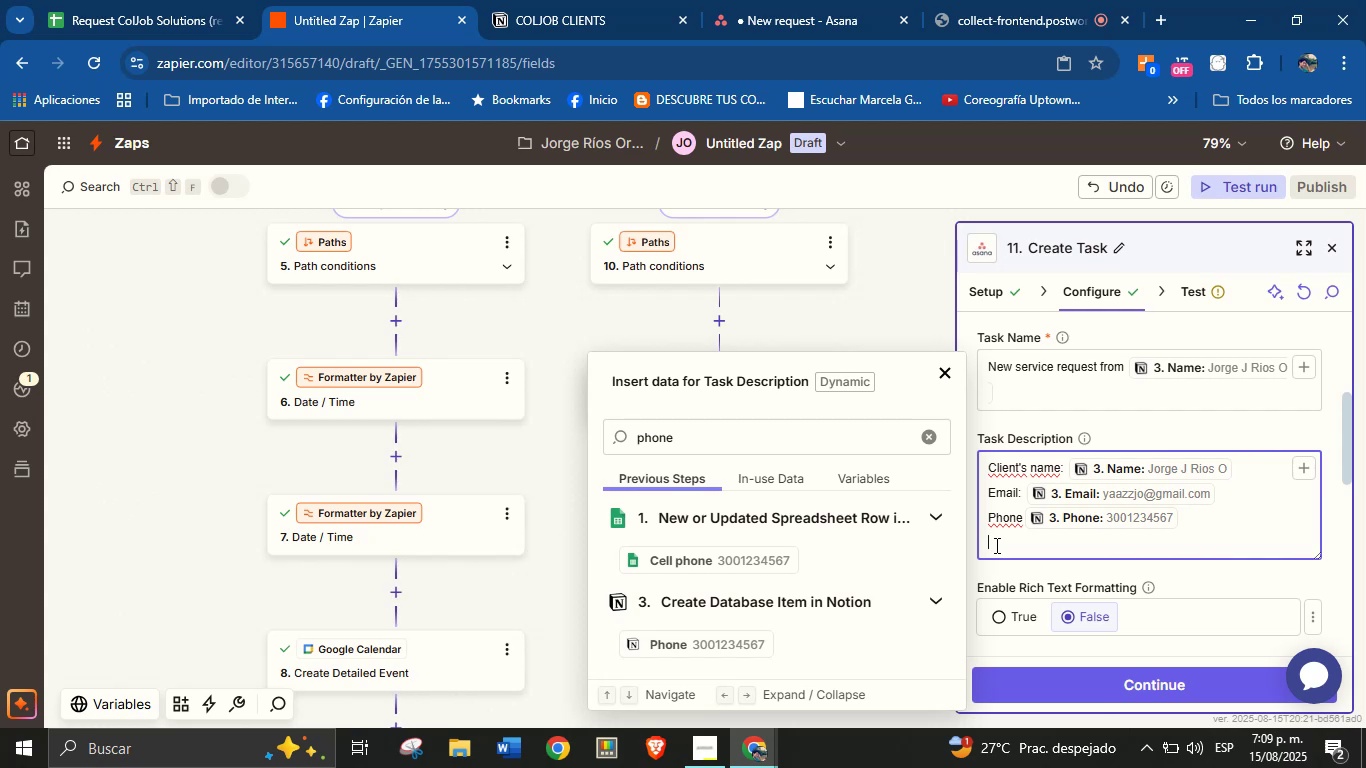 
type(Area> area)
 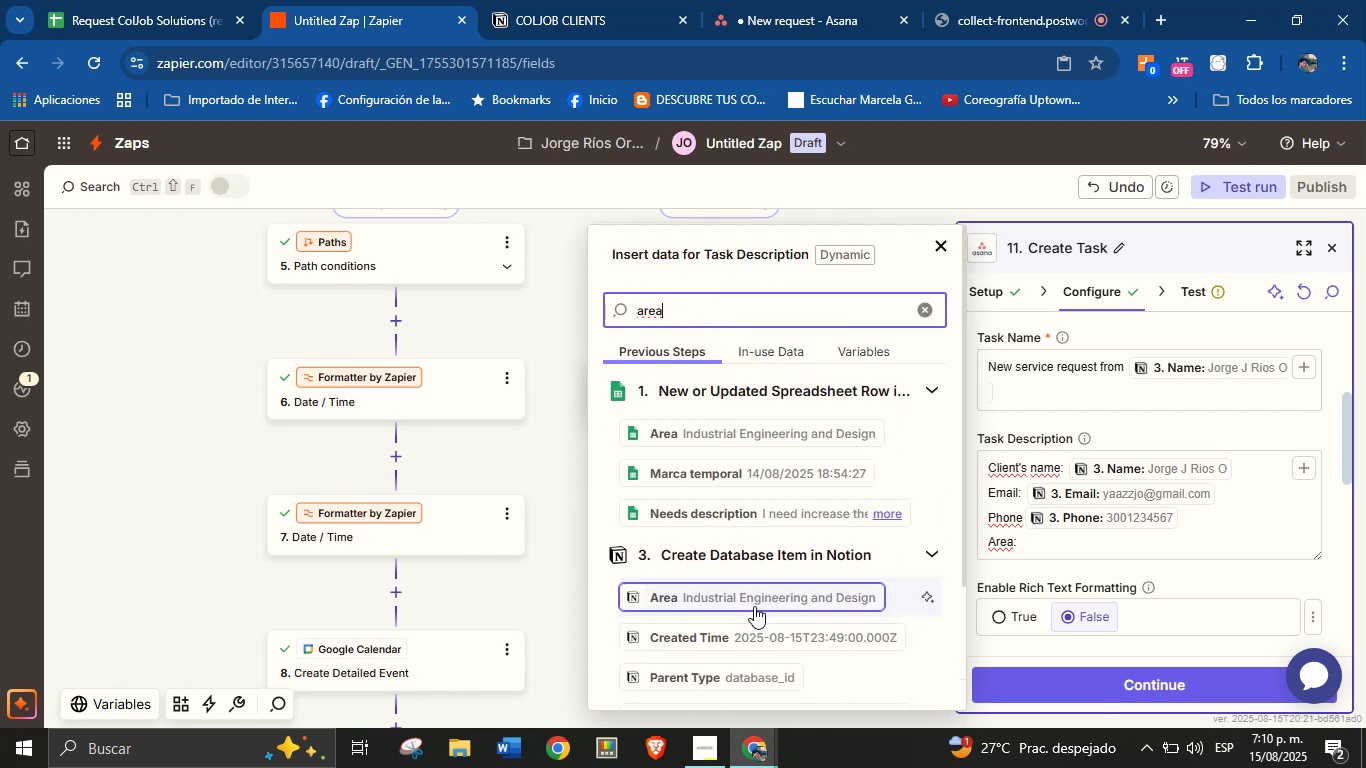 
left_click([756, 602])
 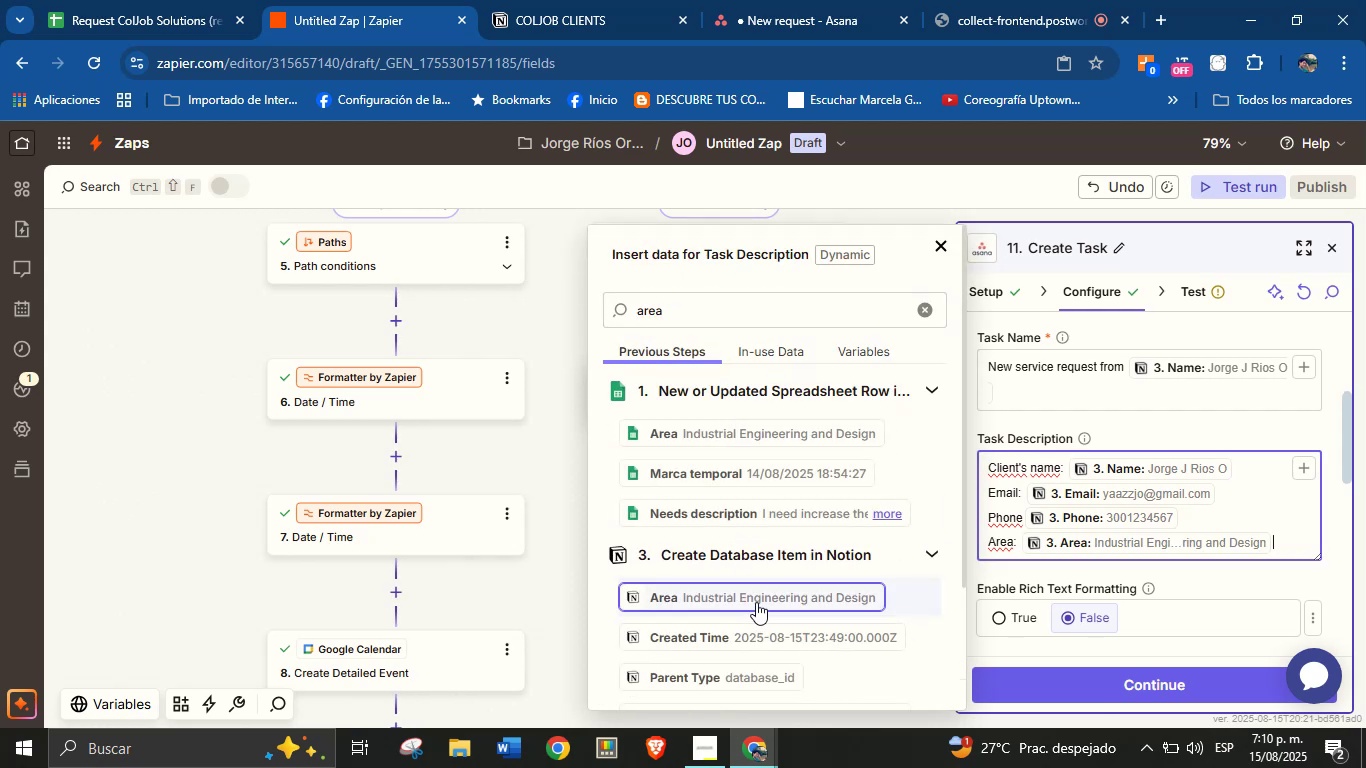 
key(Enter)
 